 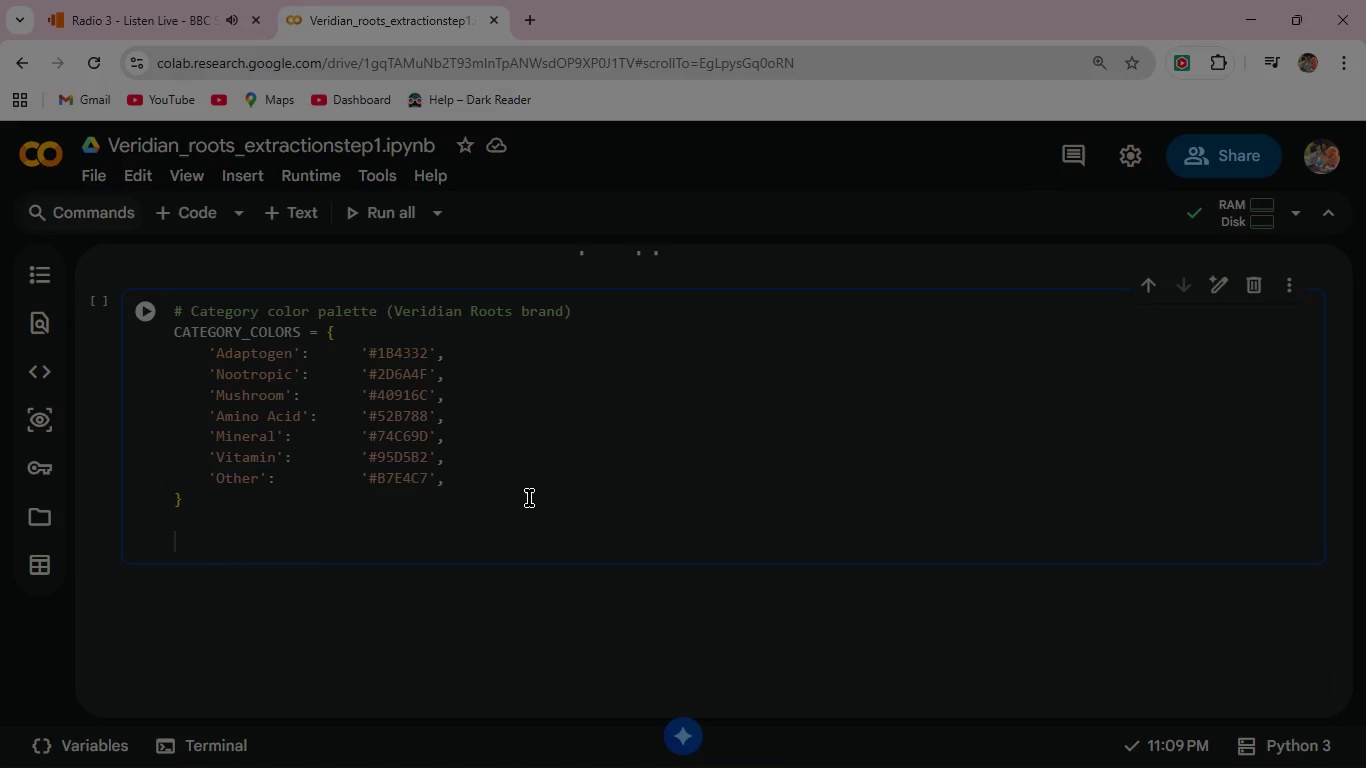 
hold_key(key=ShiftRight, duration=0.44)
 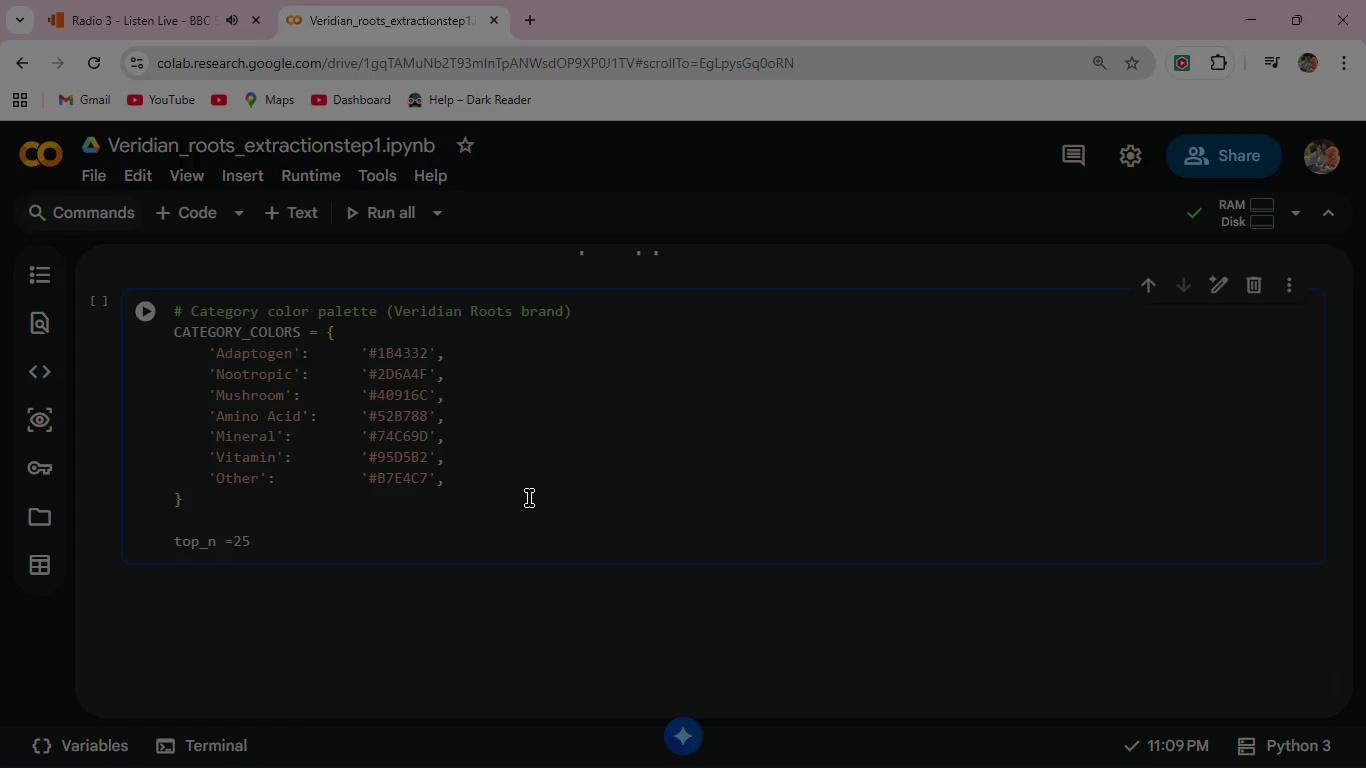 
wait(7.98)
 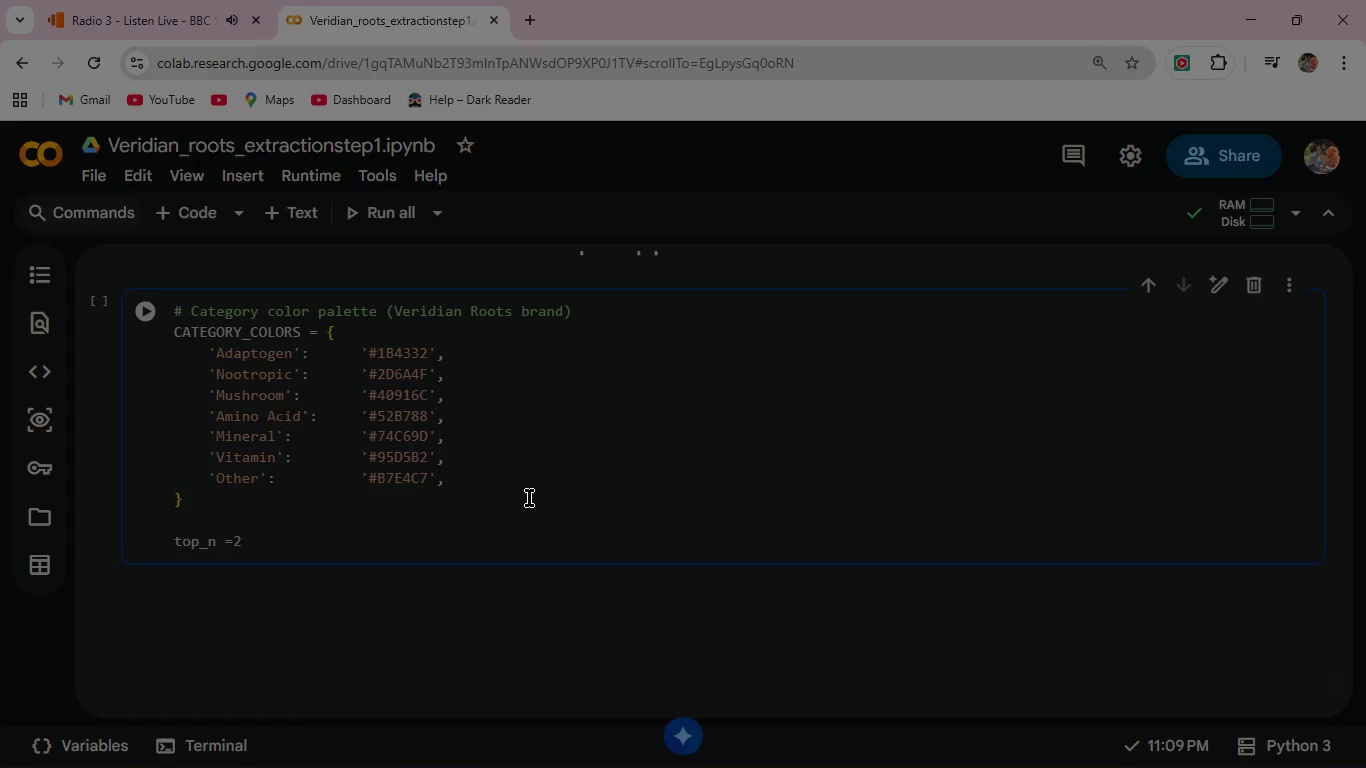 
key(Backspace)
 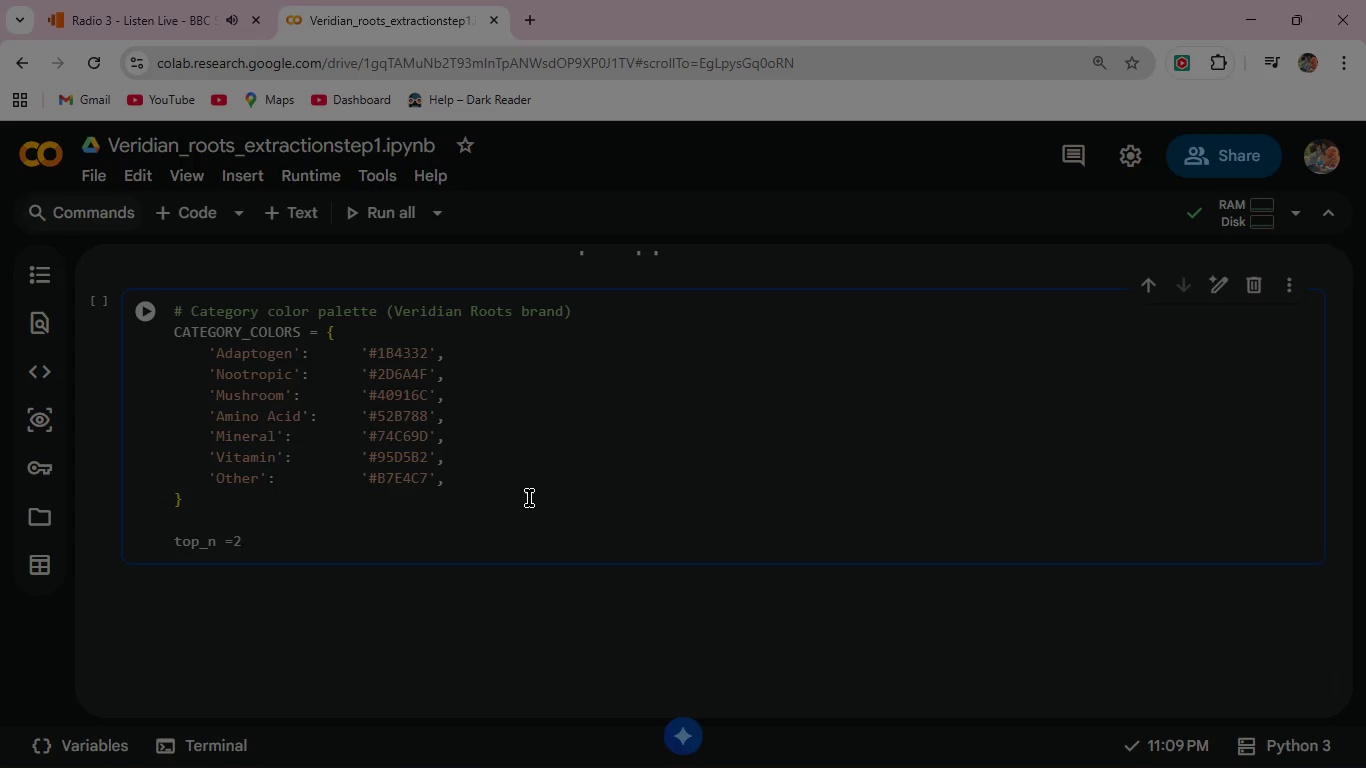 
key(0)
 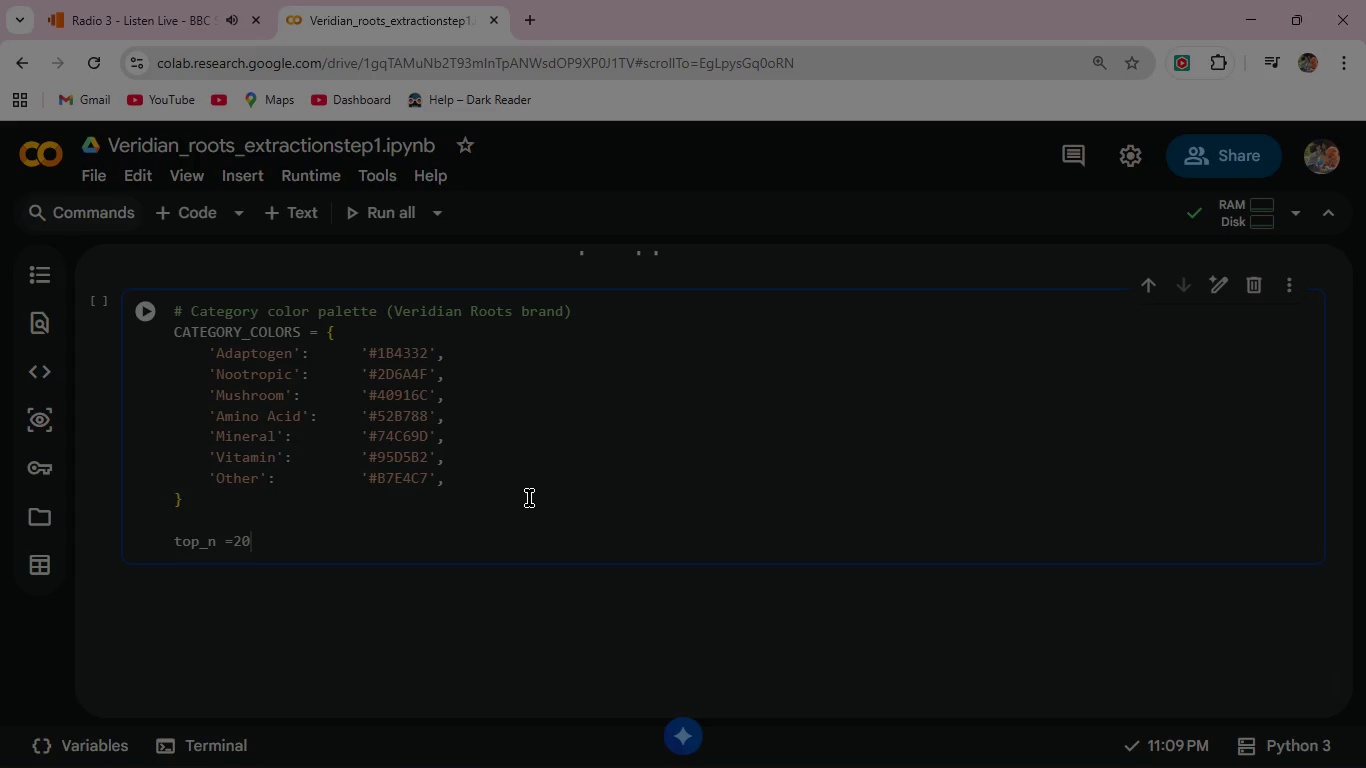 
key(Space)
 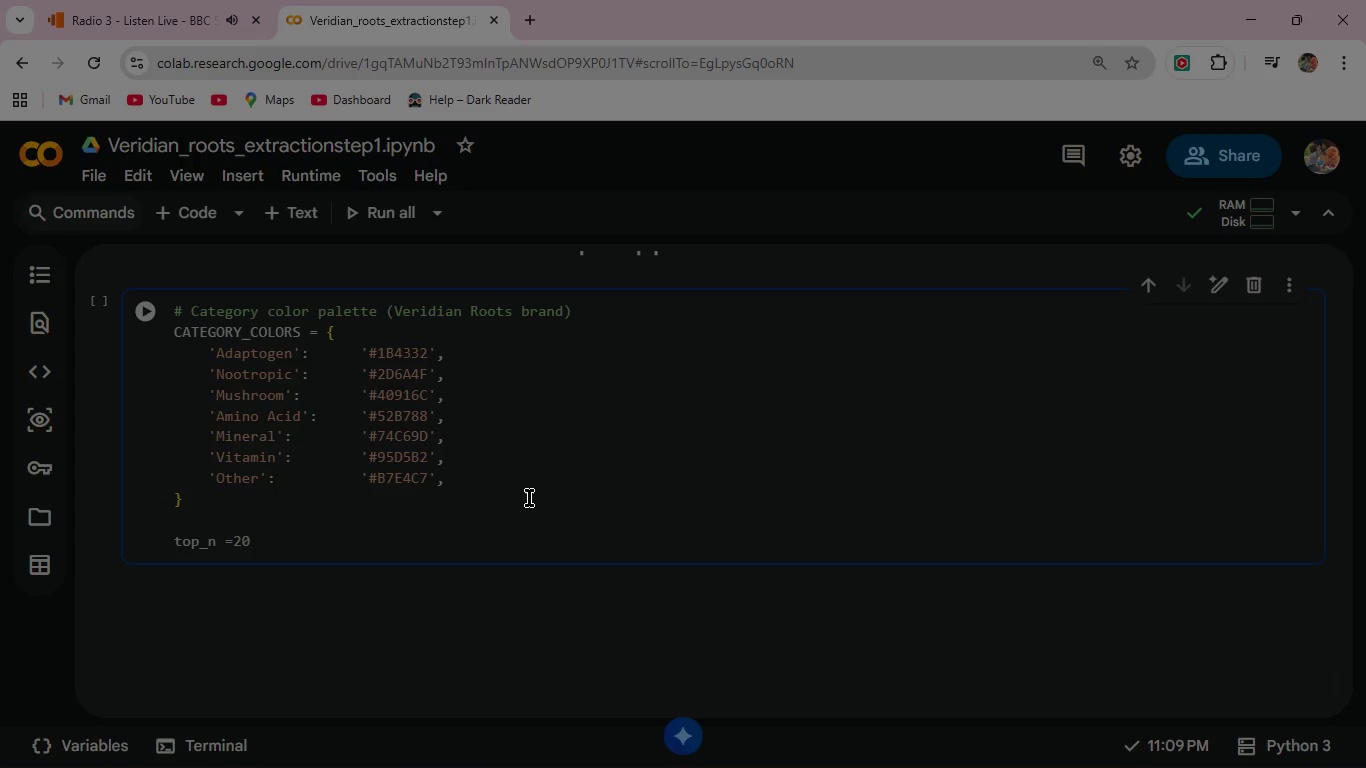 
key(Enter)
 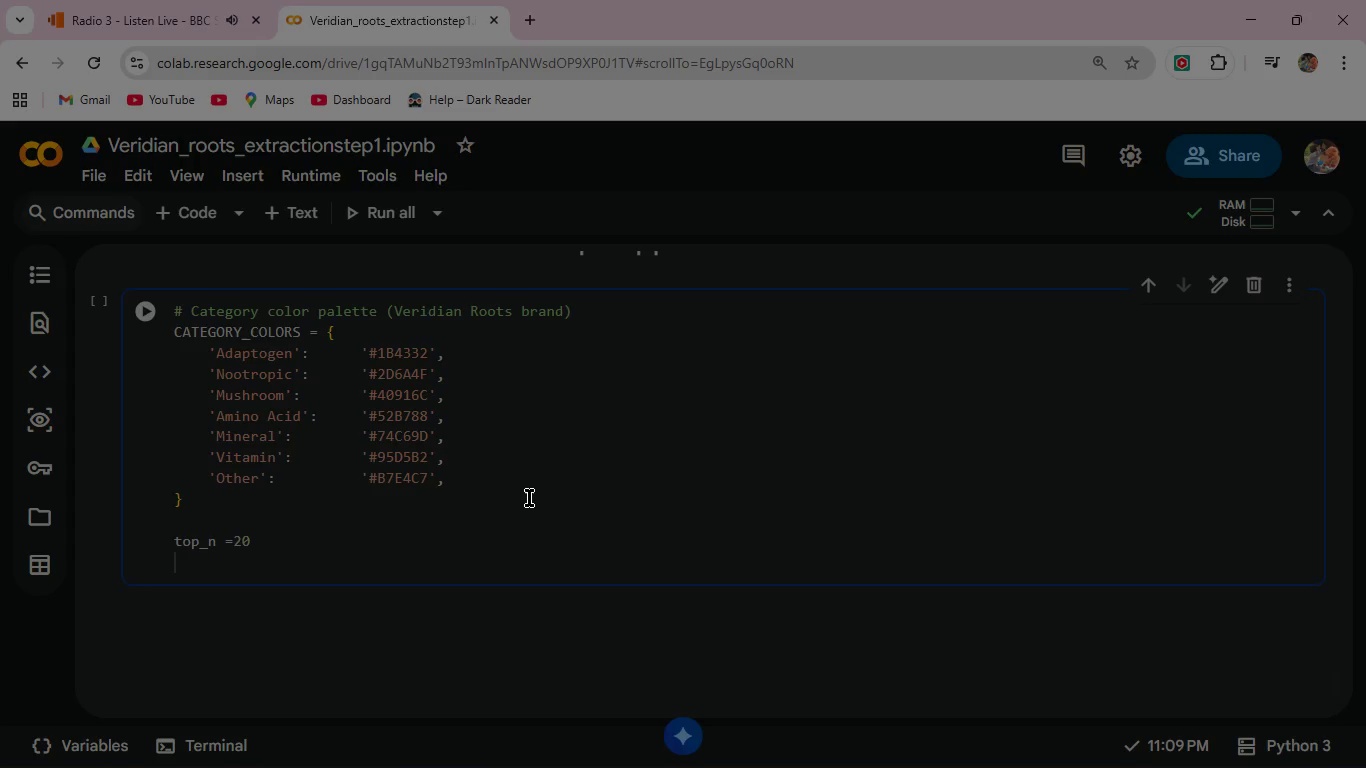 
key(Enter)
 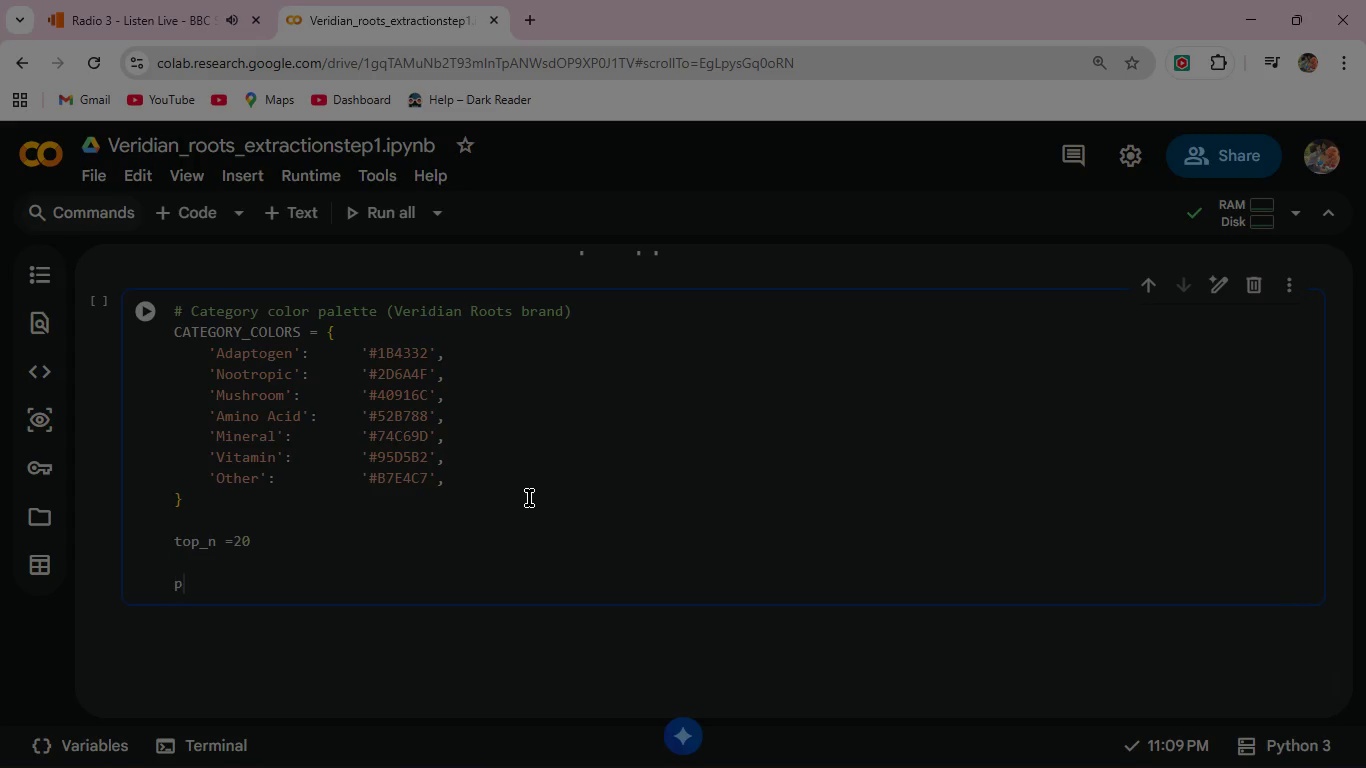 
type(plot_df = freq)
 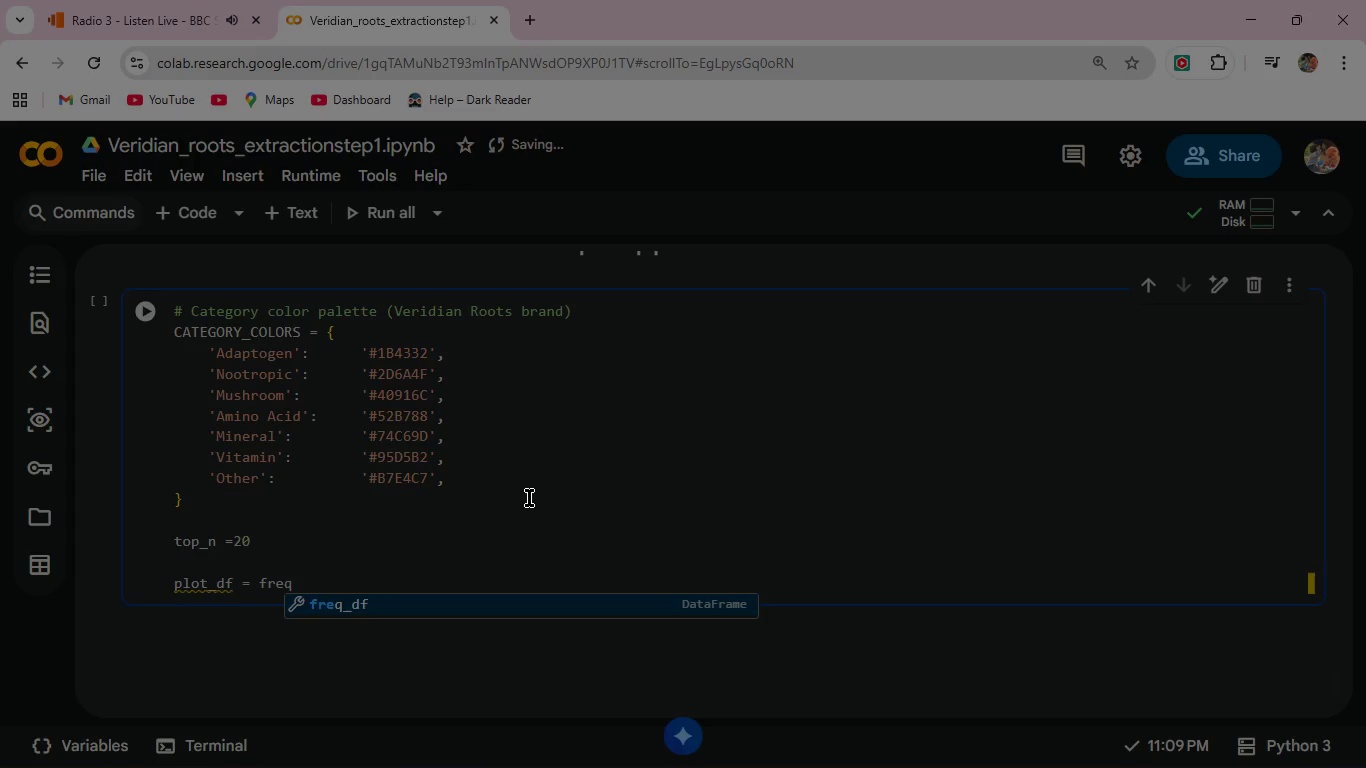 
key(Enter)
 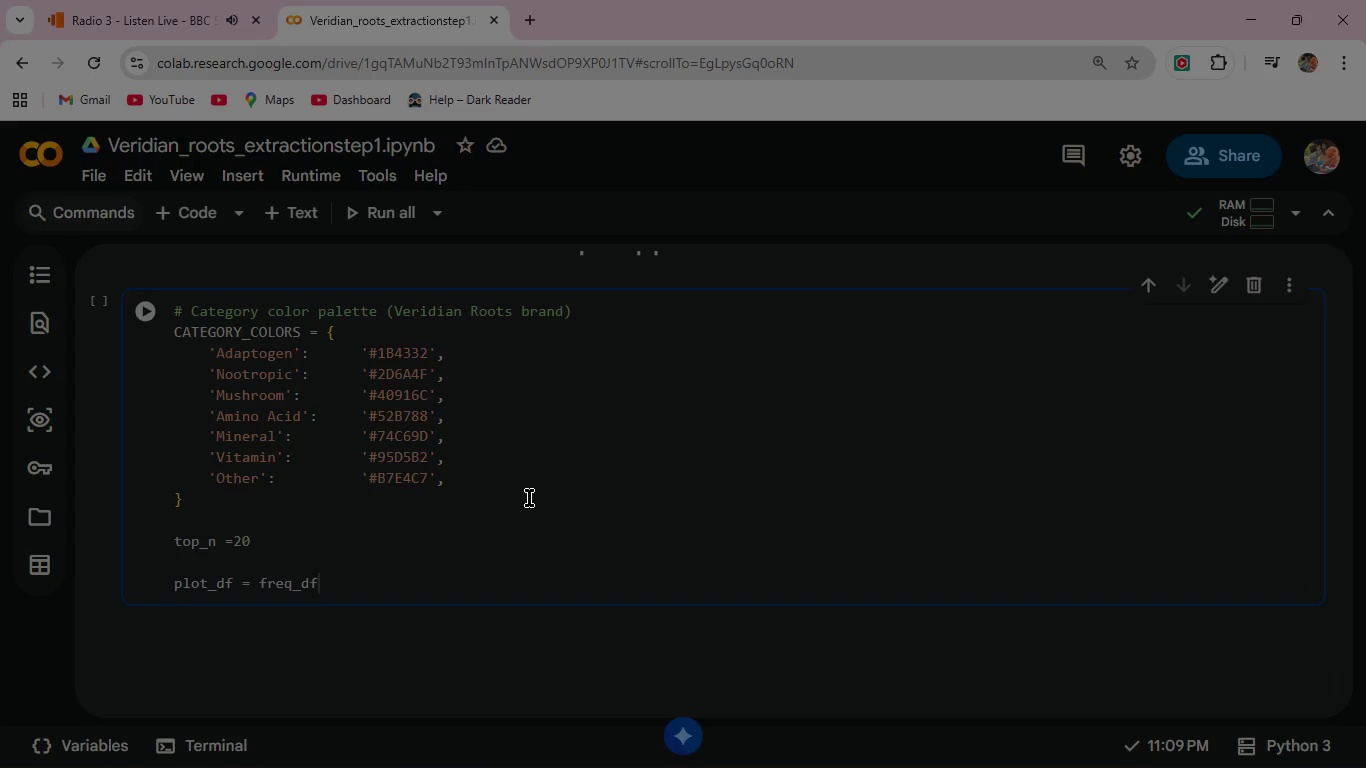 
type(.head(top)
 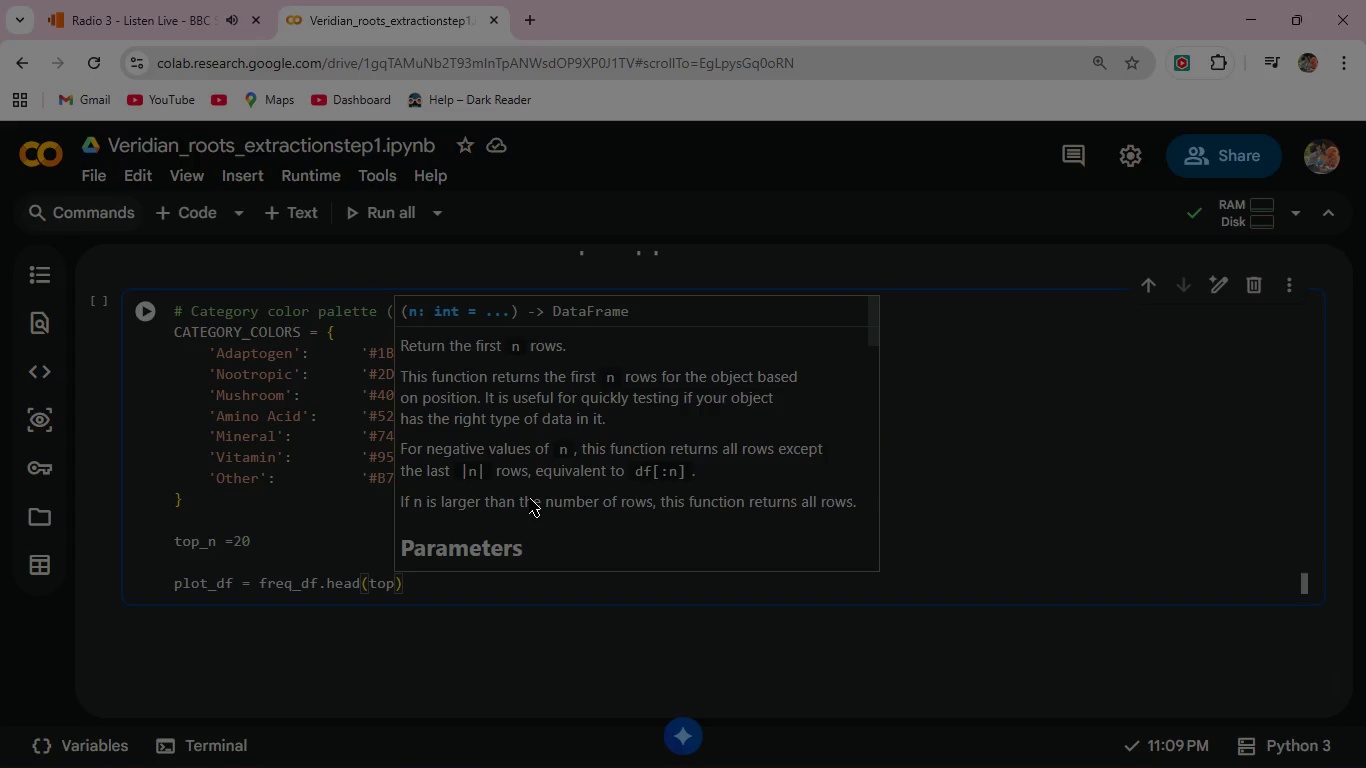 
key(Enter)
 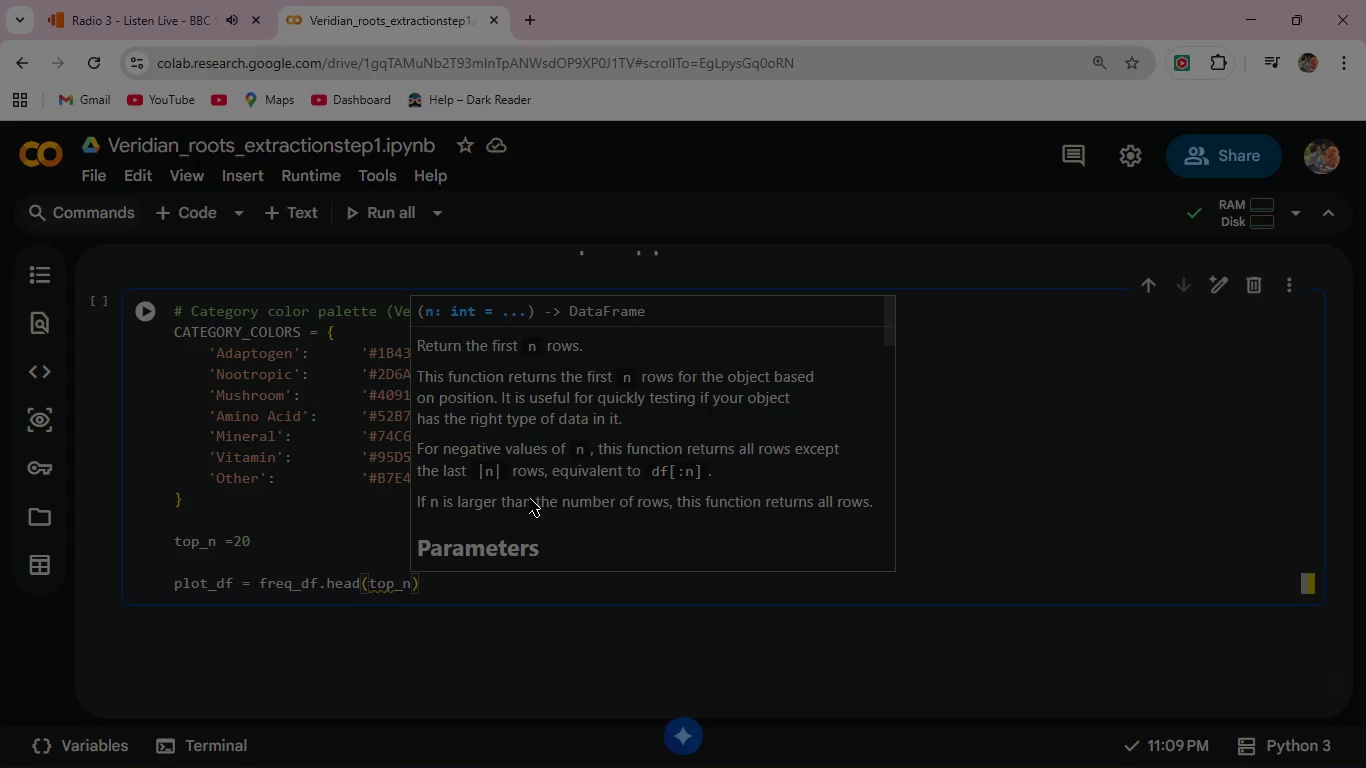 
key(ArrowRight)
 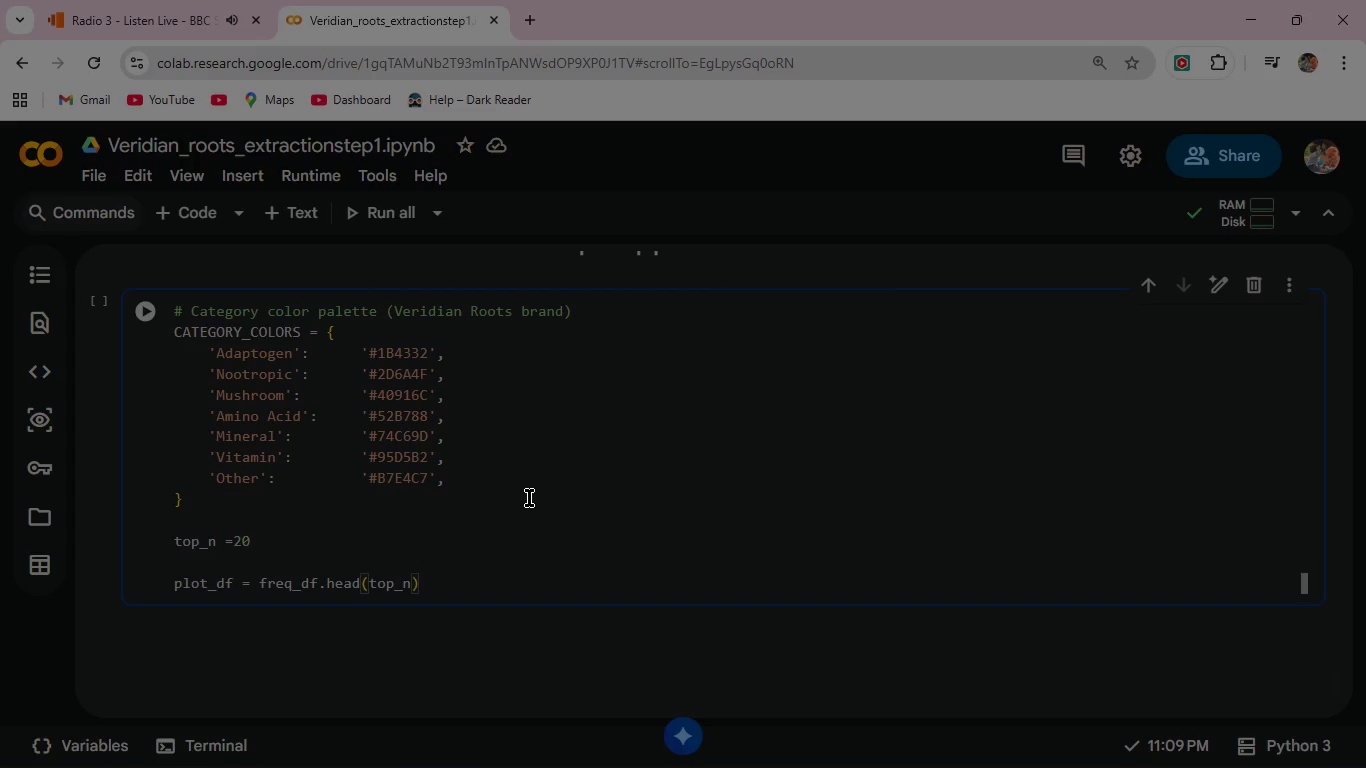 
type(.copy()
 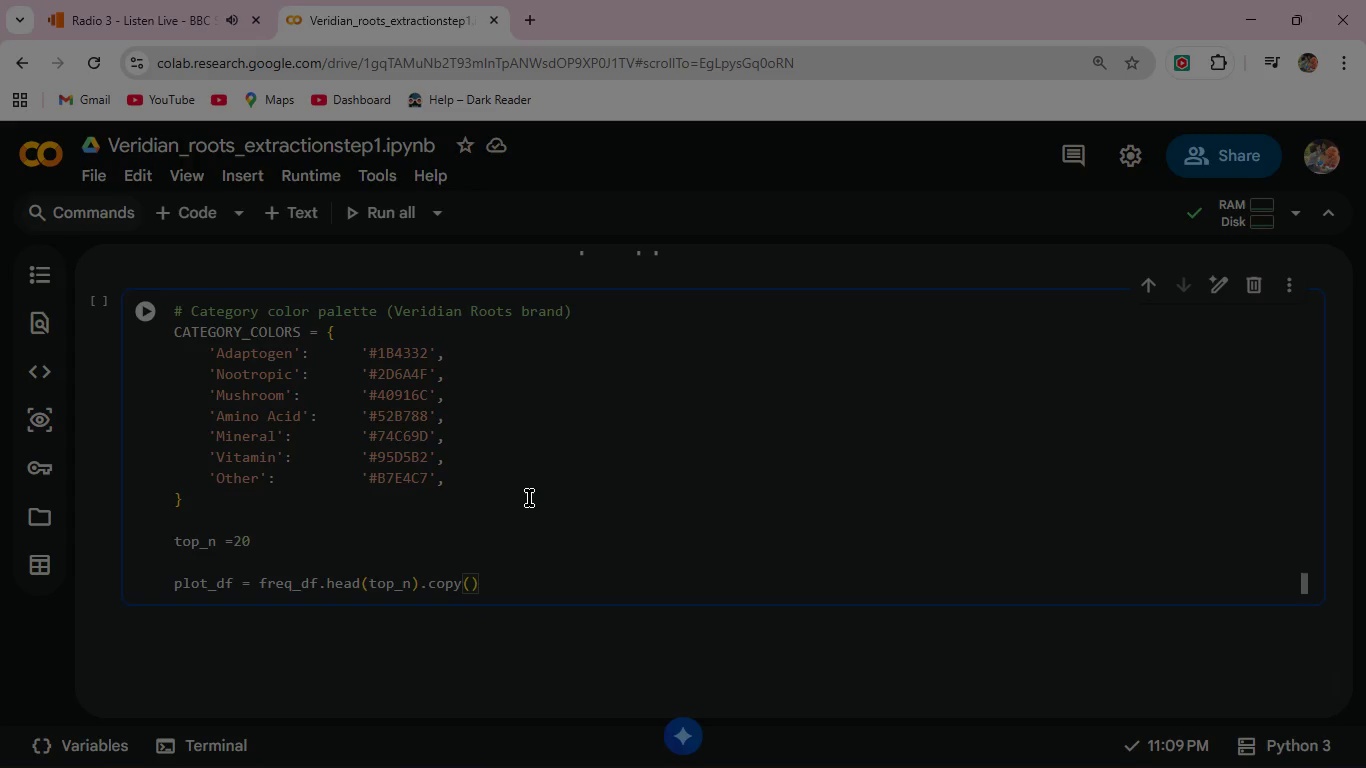 
key(ArrowRight)
 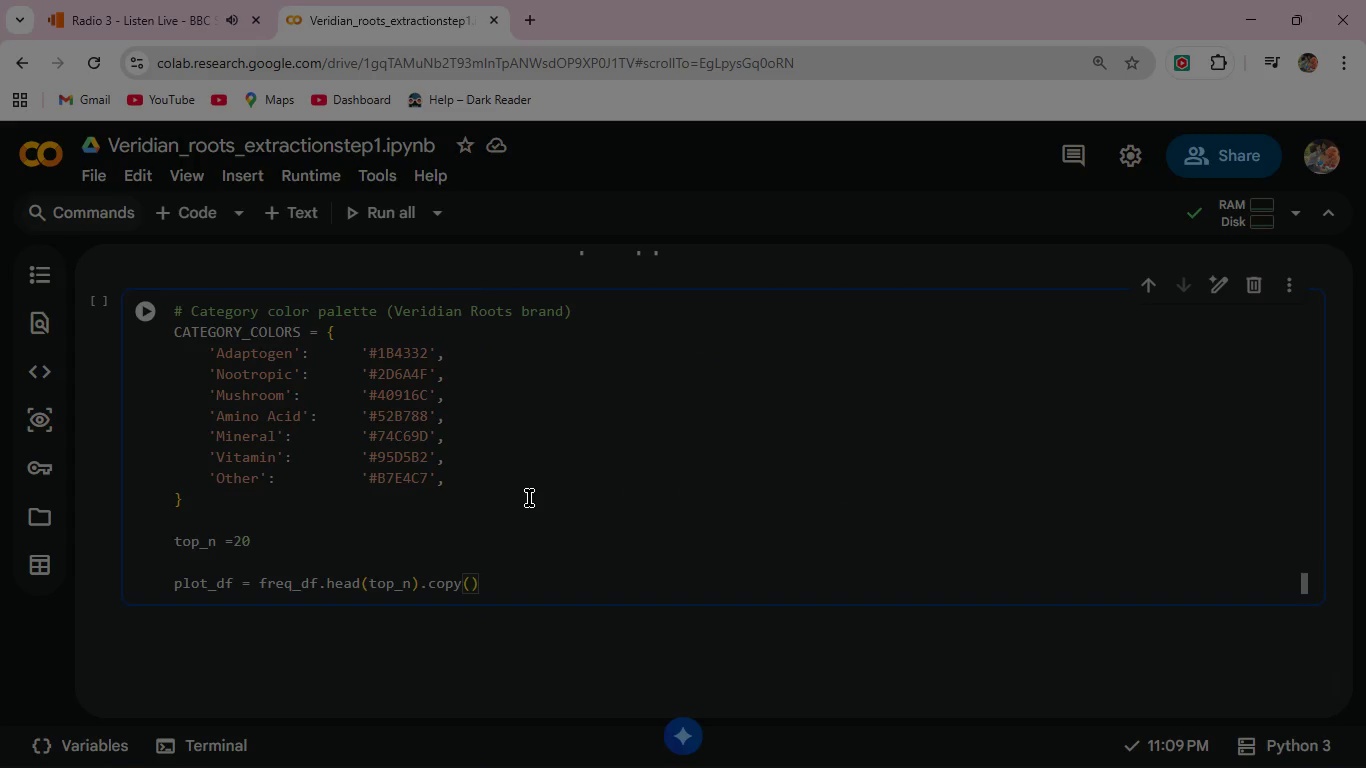 
key(Enter)
 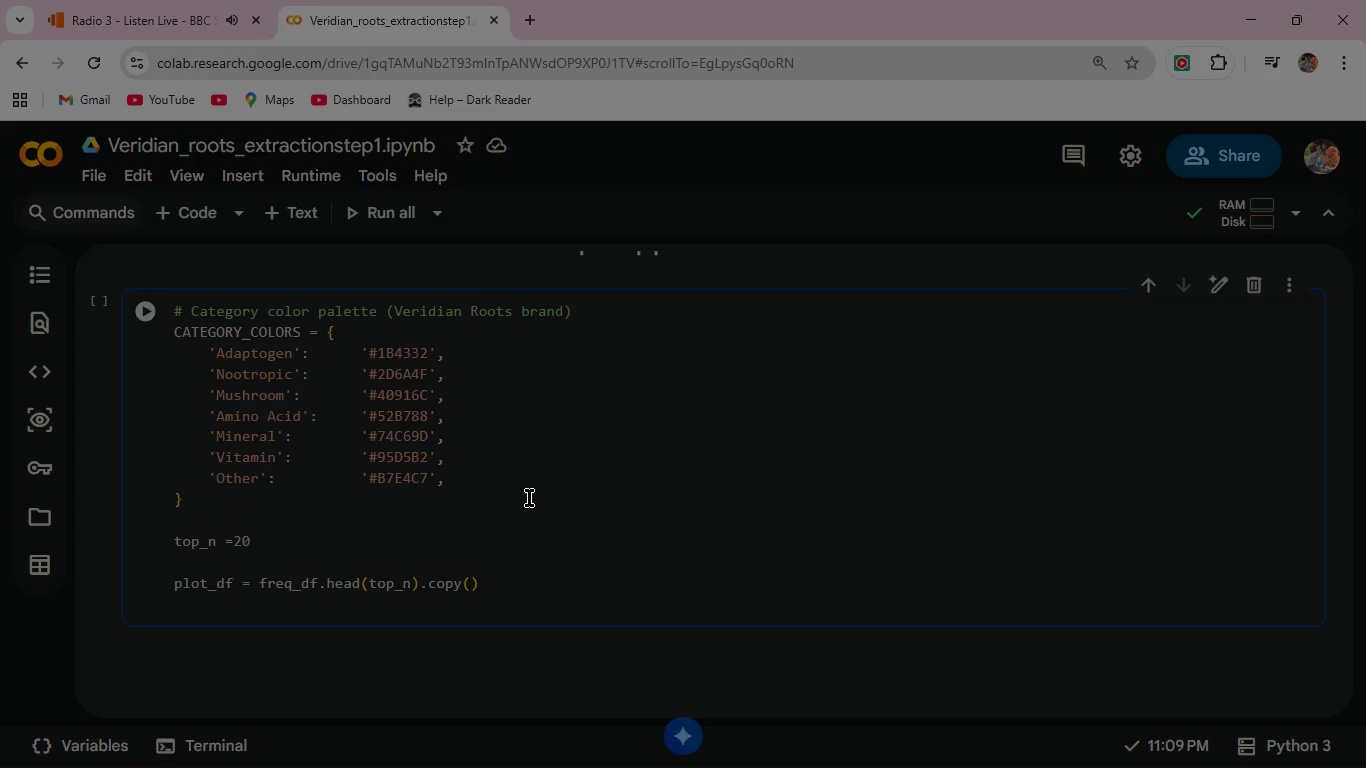 
type(plot)
 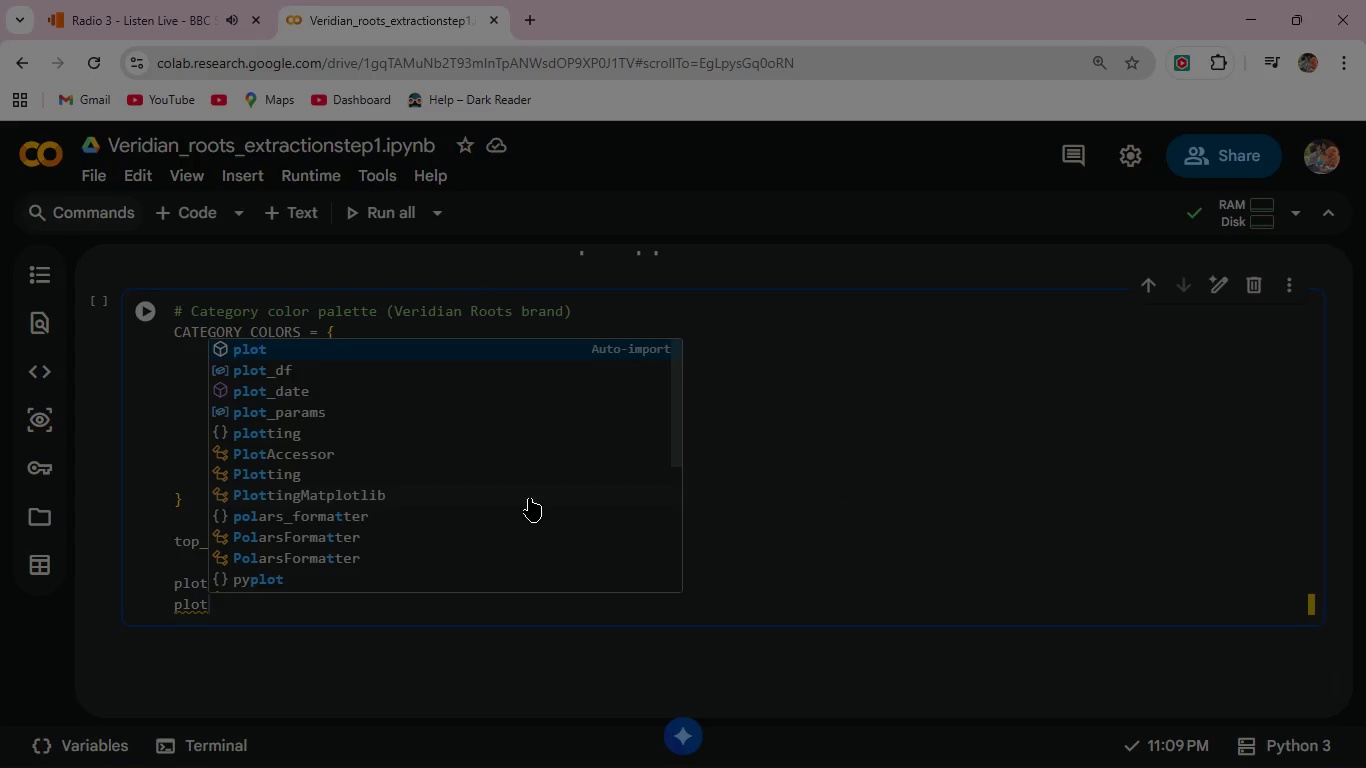 
key(ArrowDown)
 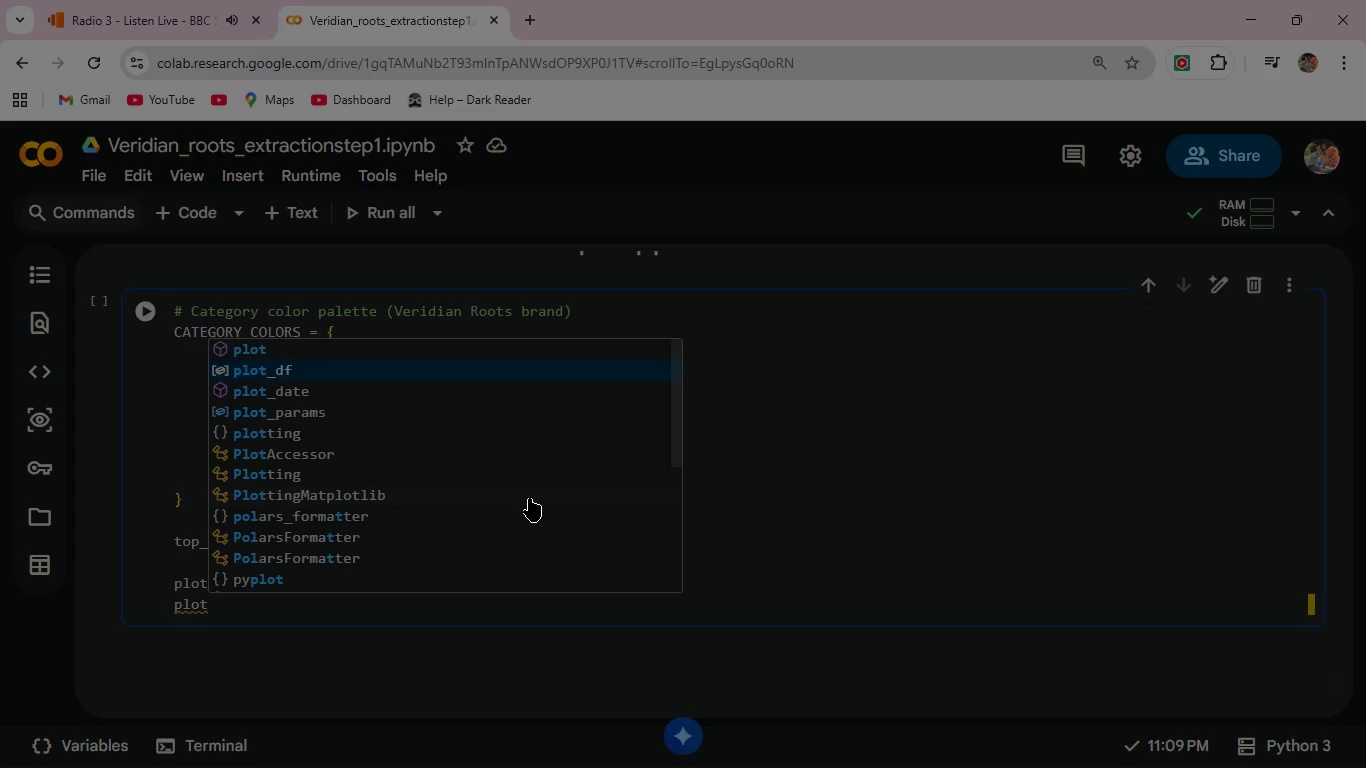 
key(Enter)
 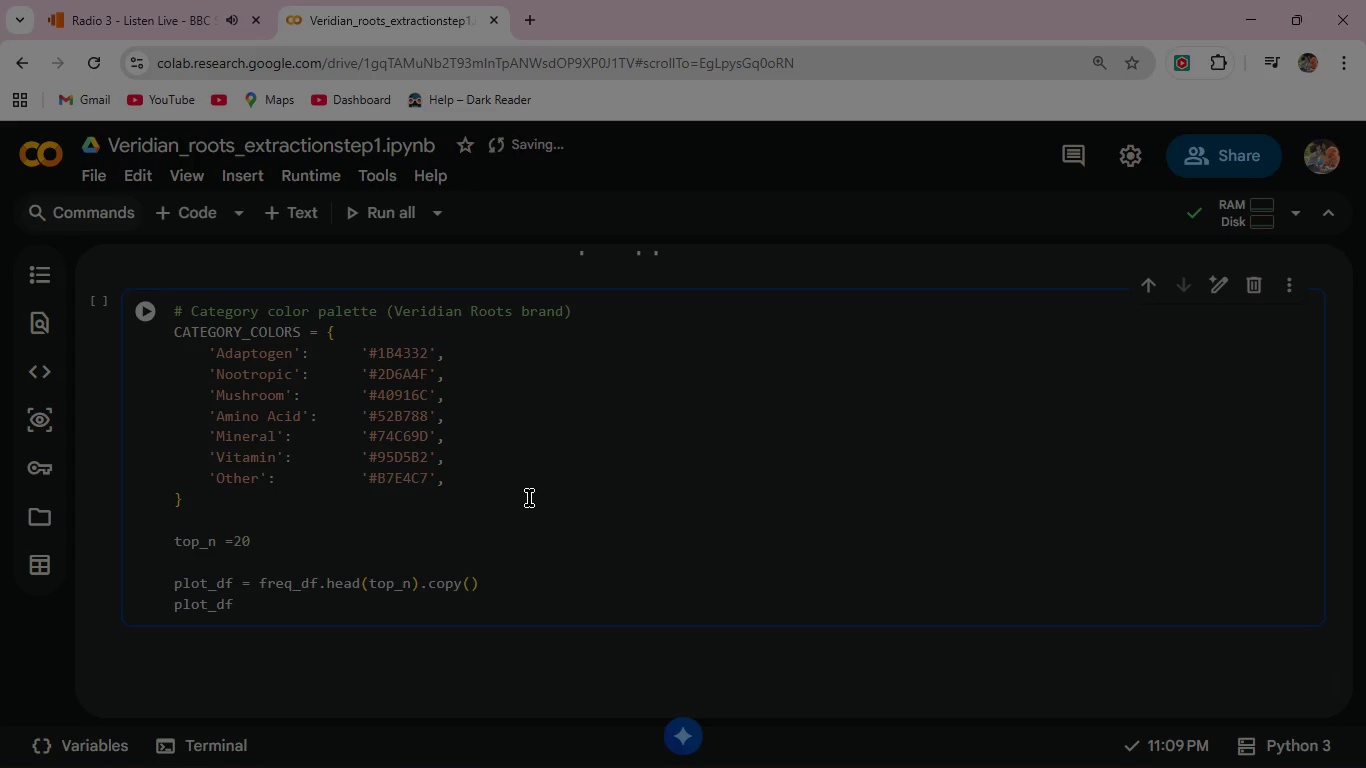 
type(=)
key(Backspace)
type( = plot)
 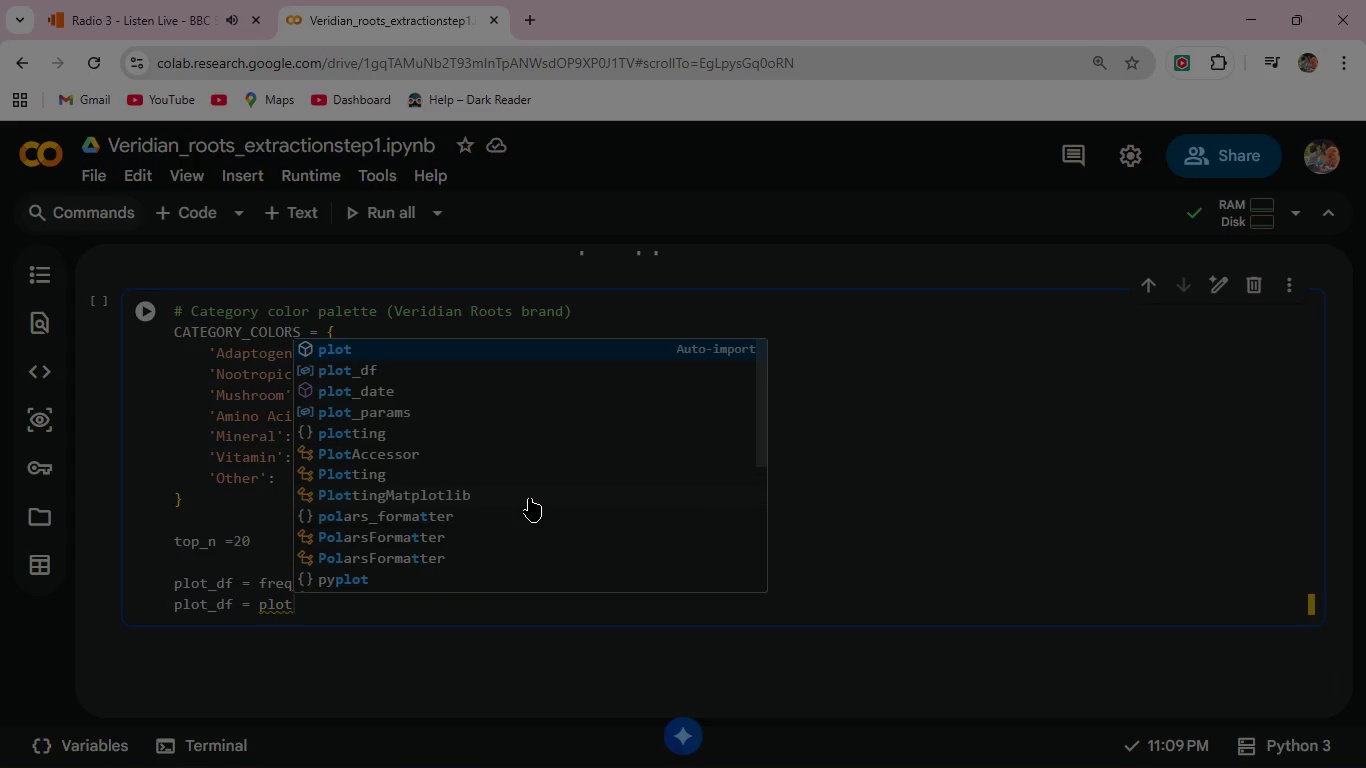 
key(ArrowDown)
 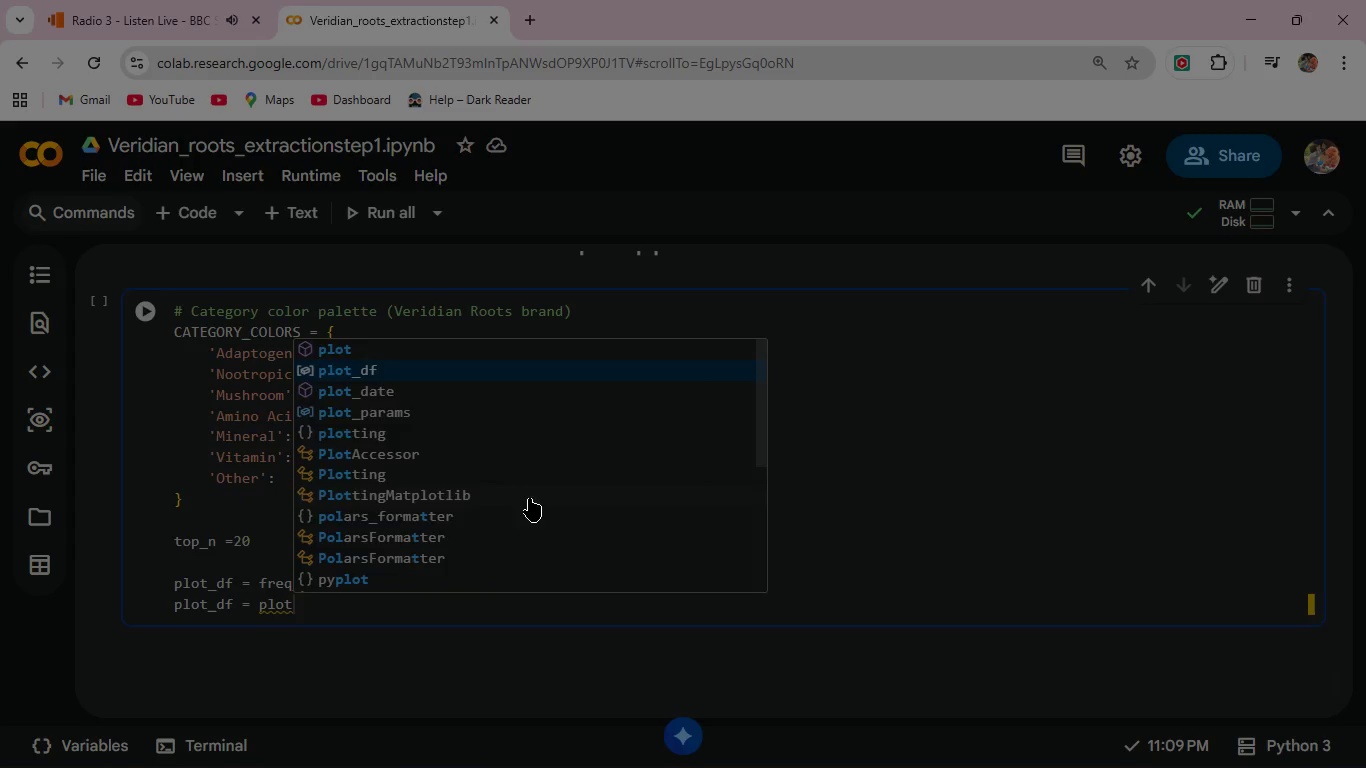 
key(Enter)
 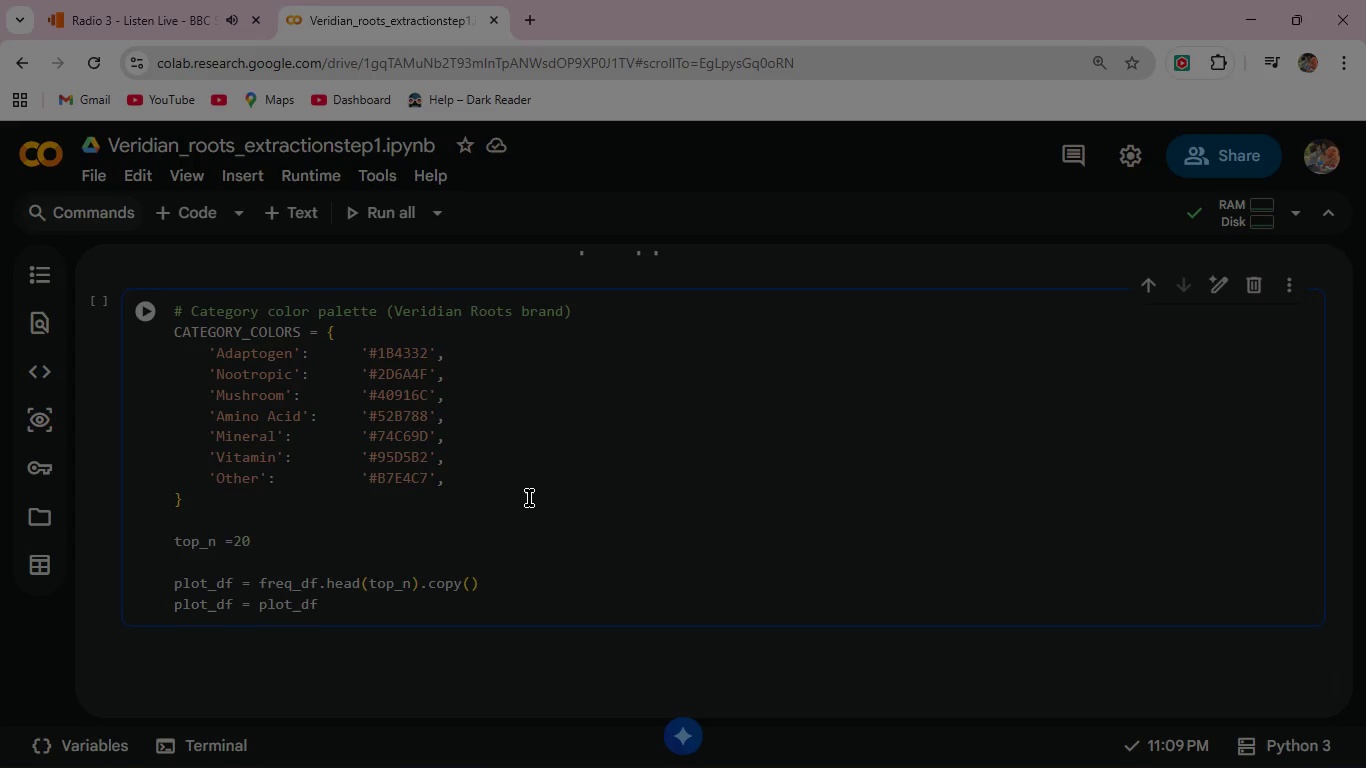 
type(.short)
 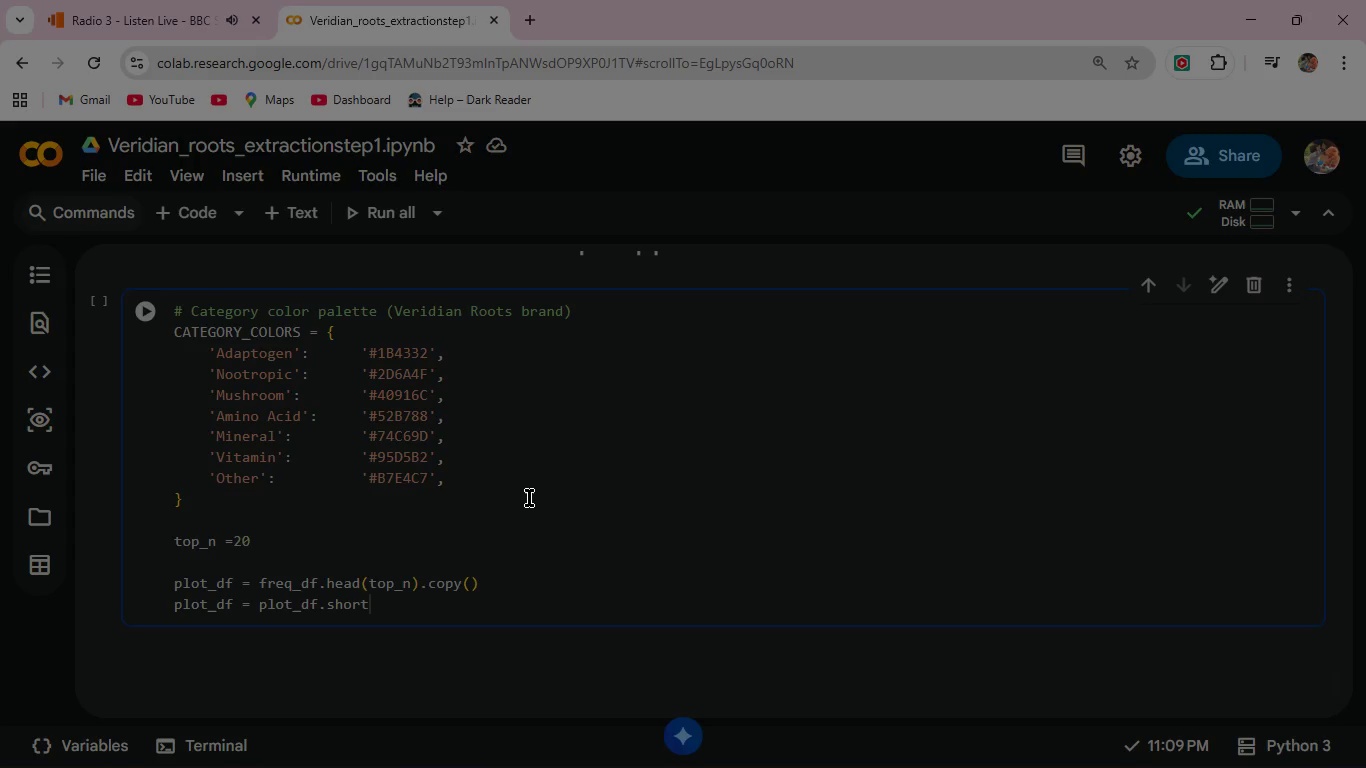 
type(_VALUES)
 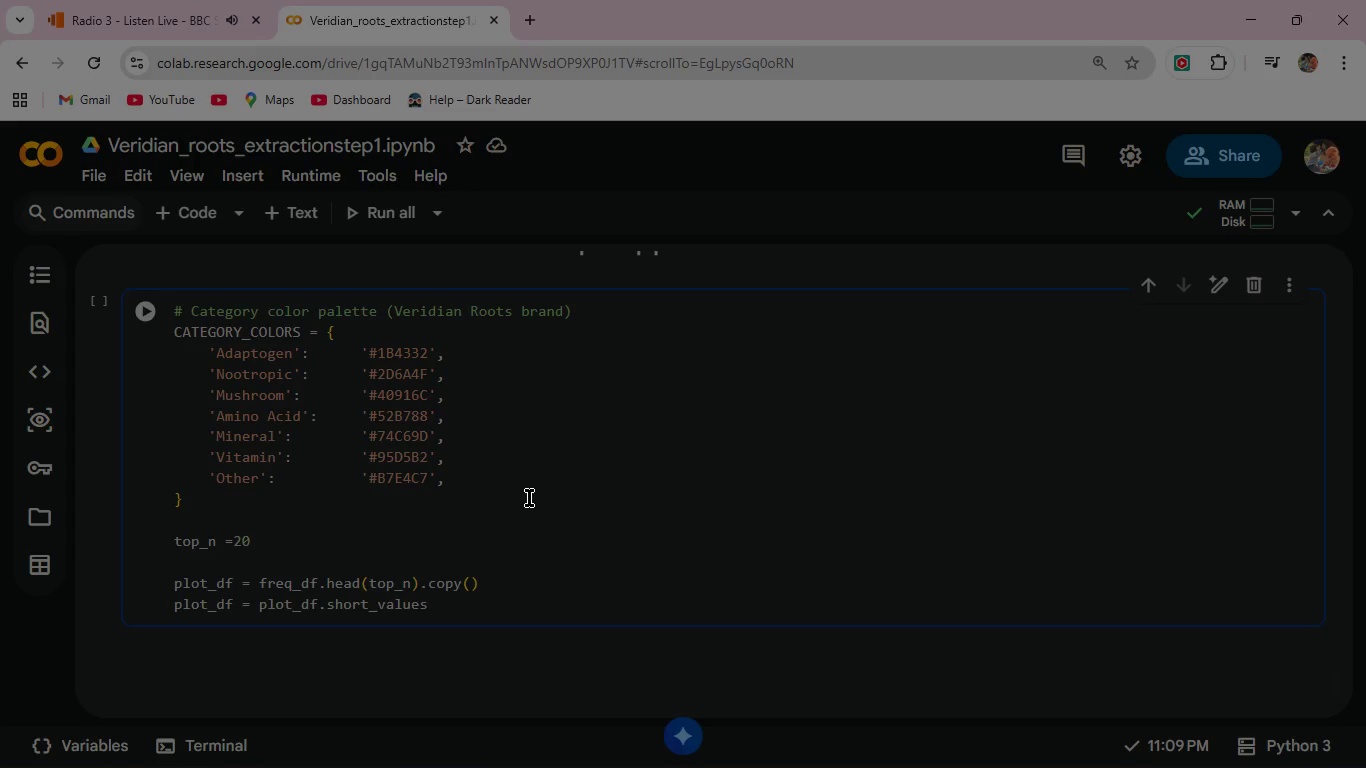 
wait(6.89)
 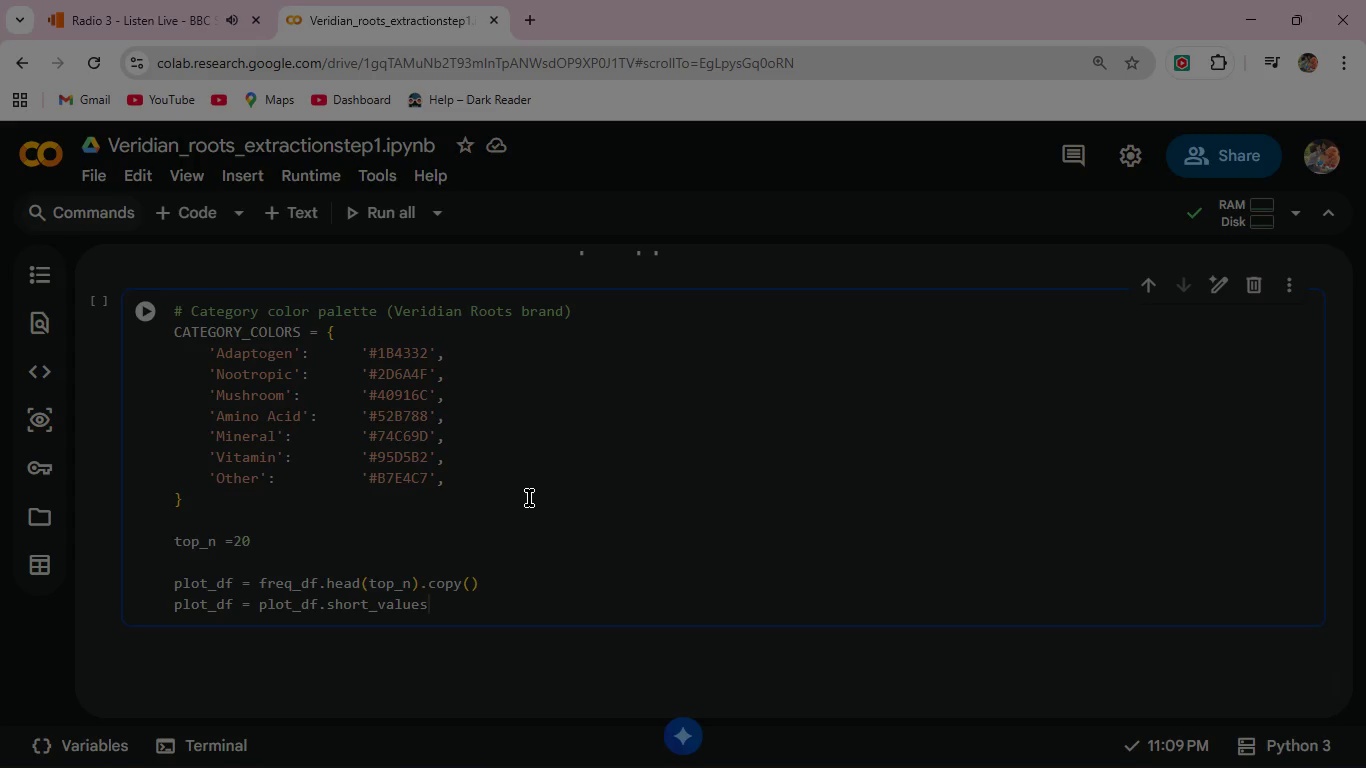 
type(('Total Mentions)
 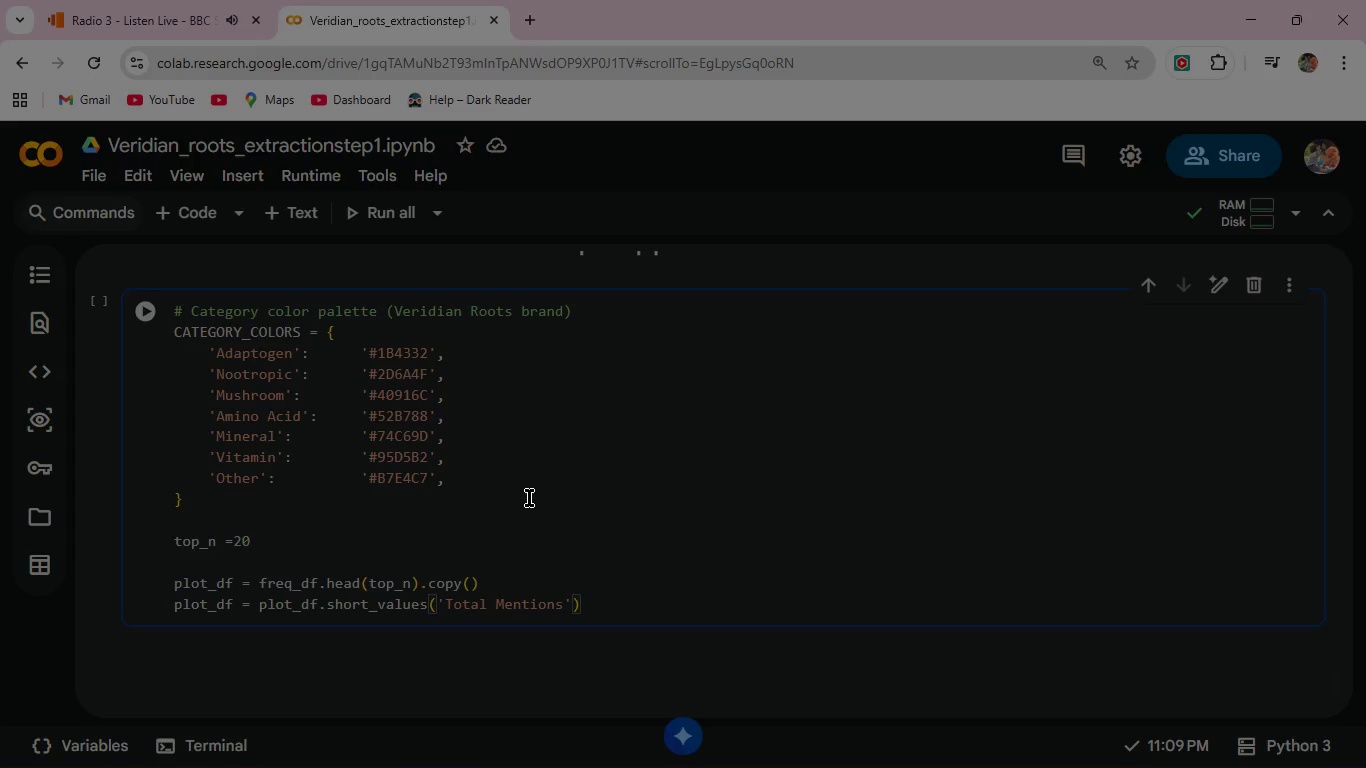 
key(ArrowRight)
 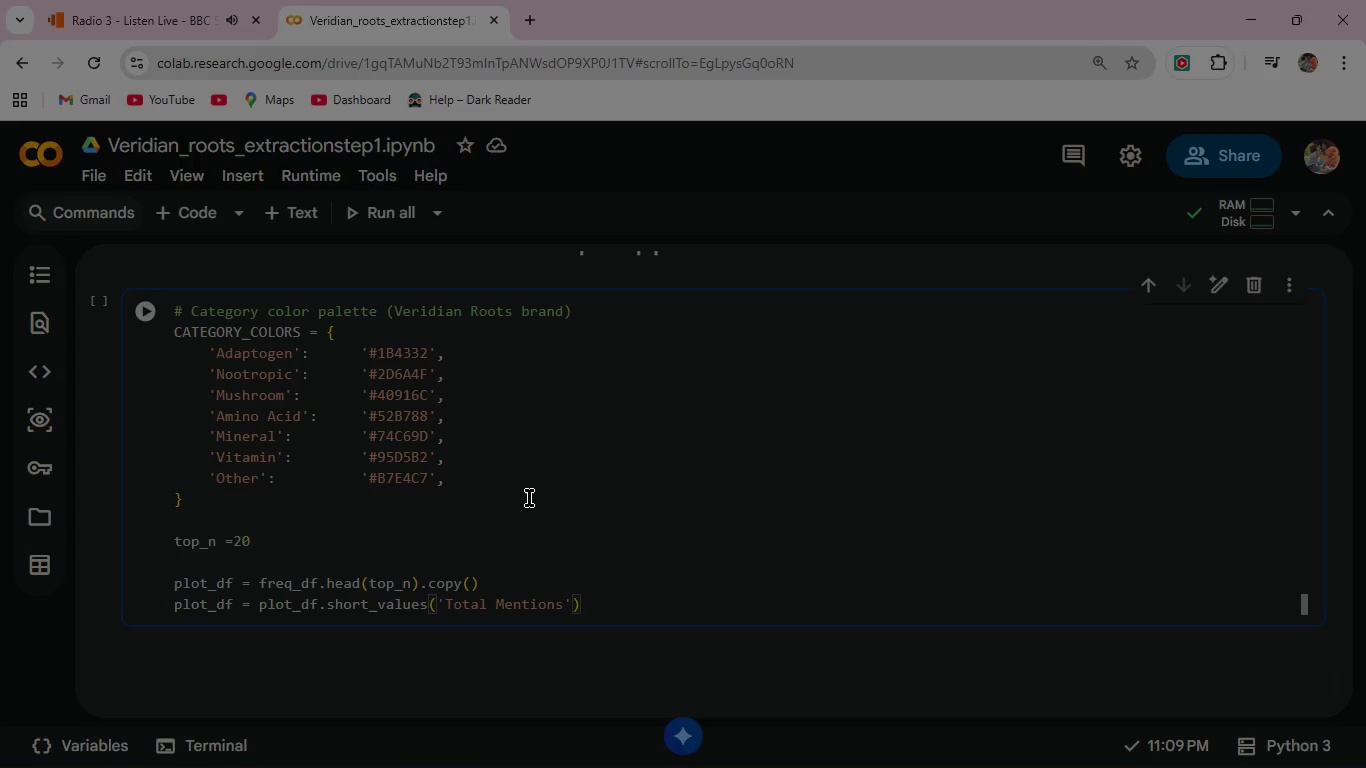 
type(, asen)
 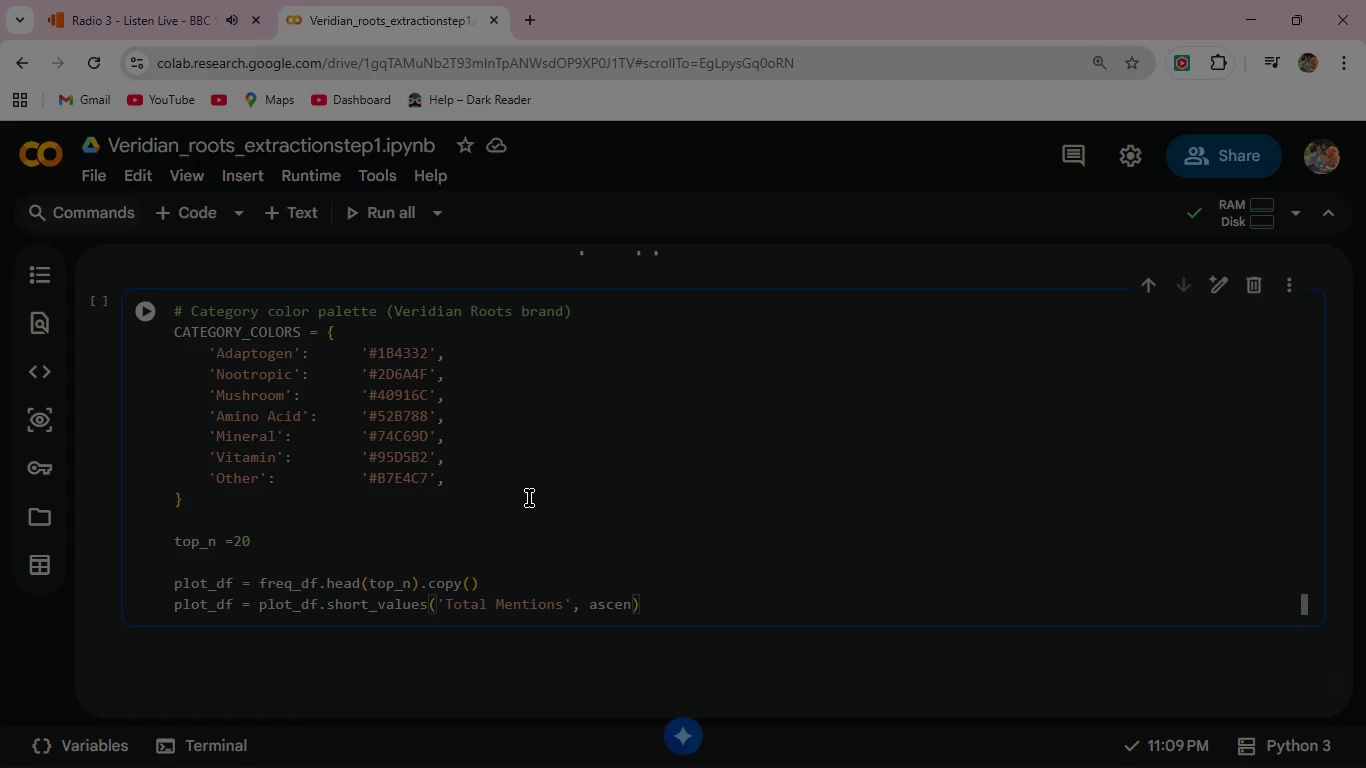 
hold_key(key=C, duration=0.33)
 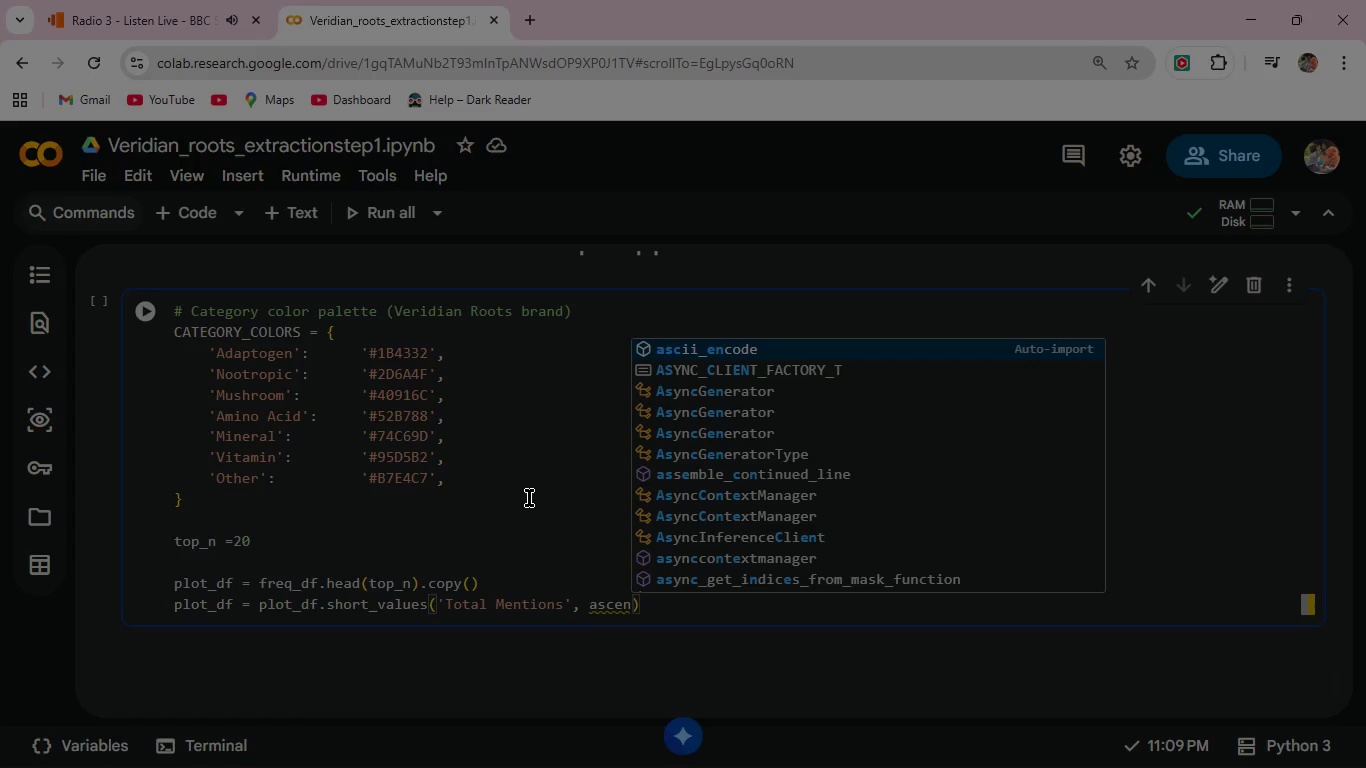 
key(Backspace)
key(Backspace)
type(end)
key(Backspace)
key(Backspace)
key(Backspace)
key(Backspace)
key(Backspace)
key(Backspace)
type(ascending=True)
 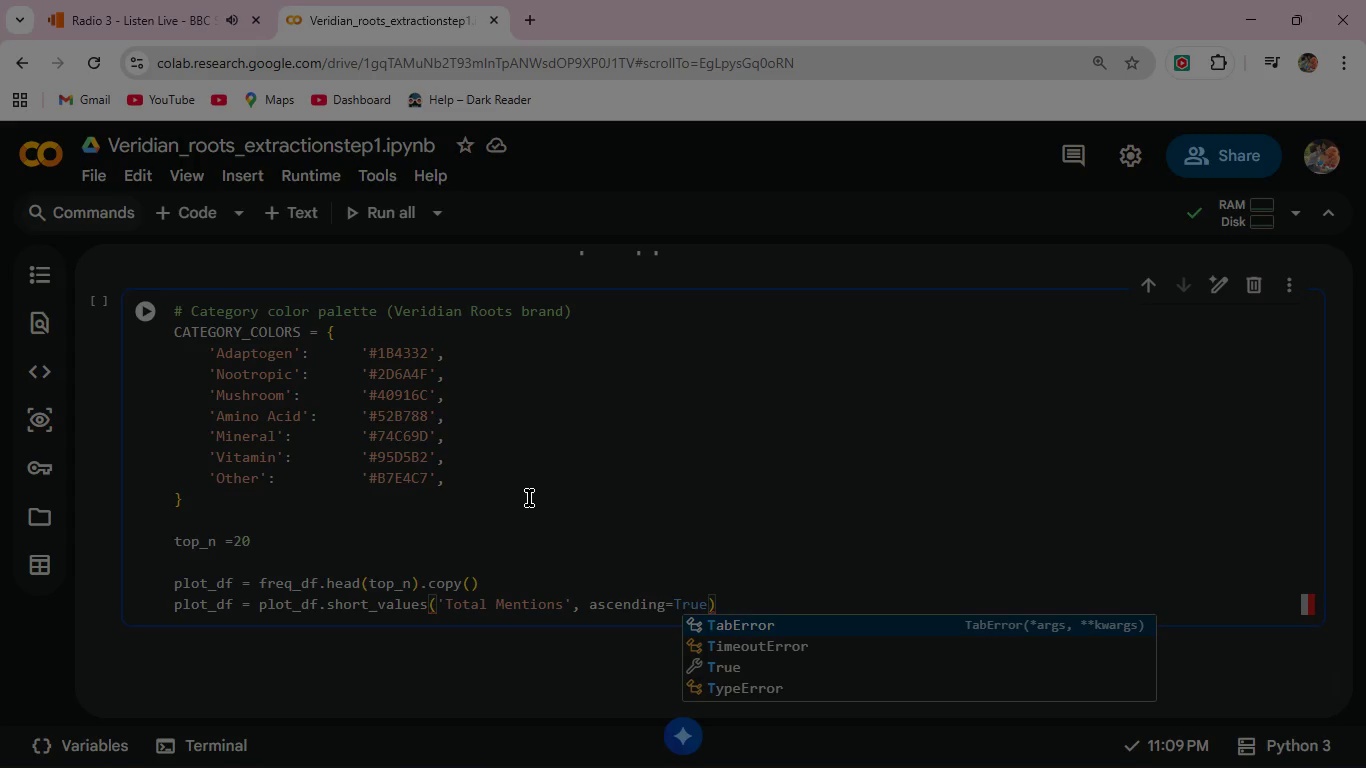 
key(ArrowRight)
 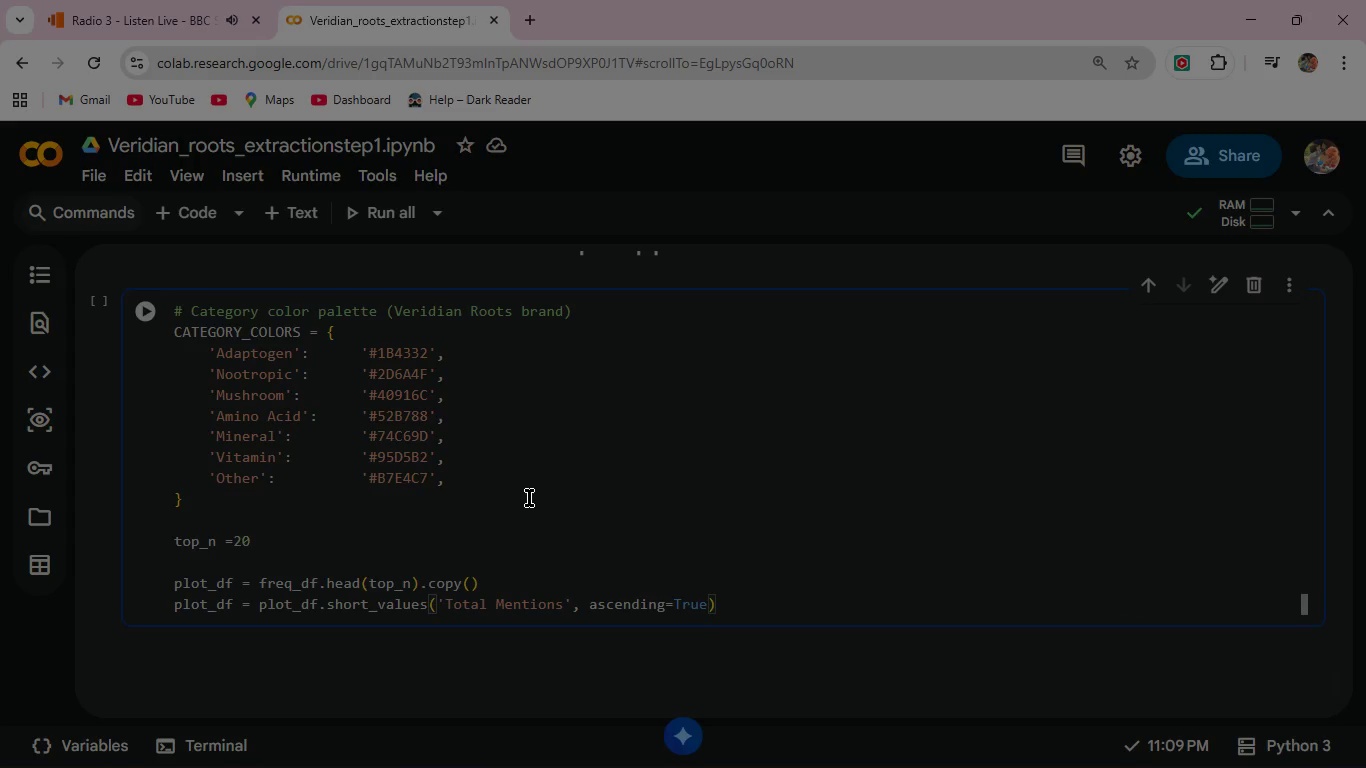 
key(Enter)
 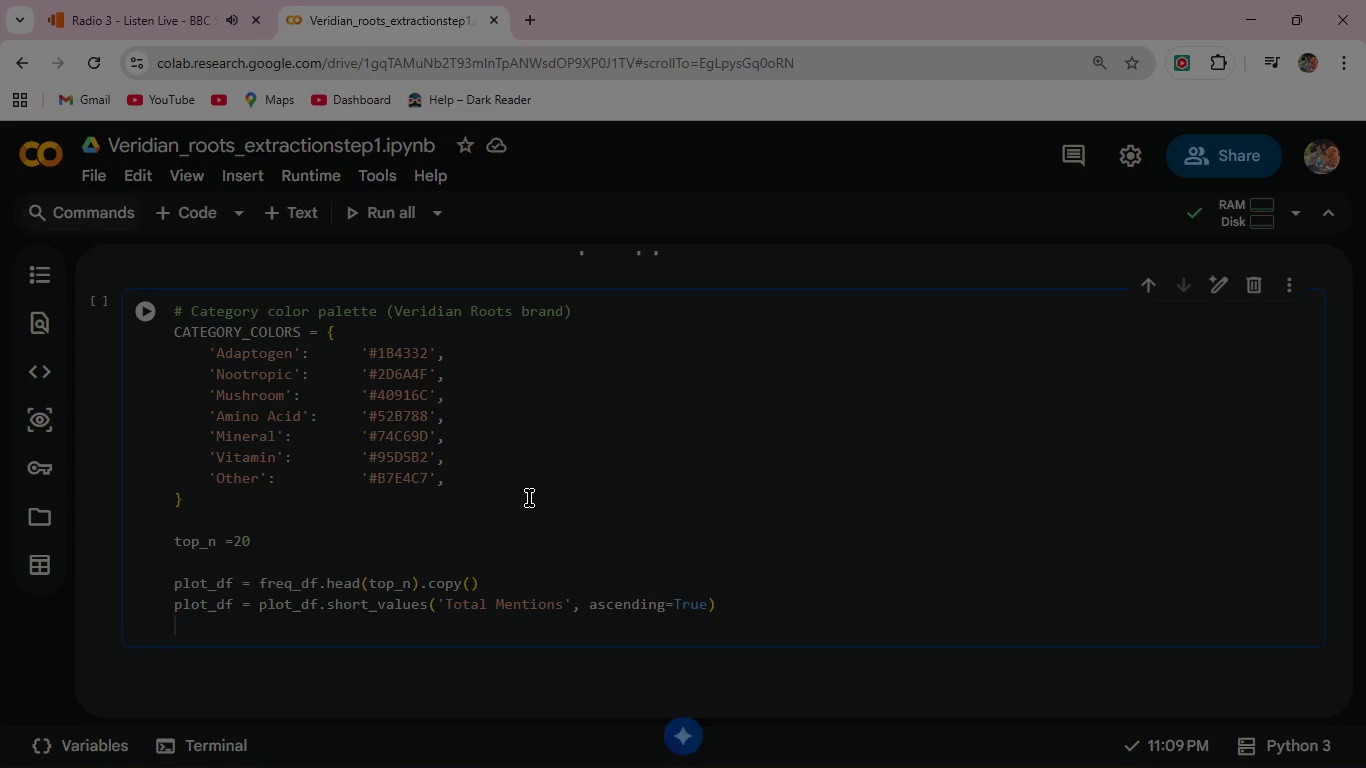 
type(bar_colors = [CATE)
 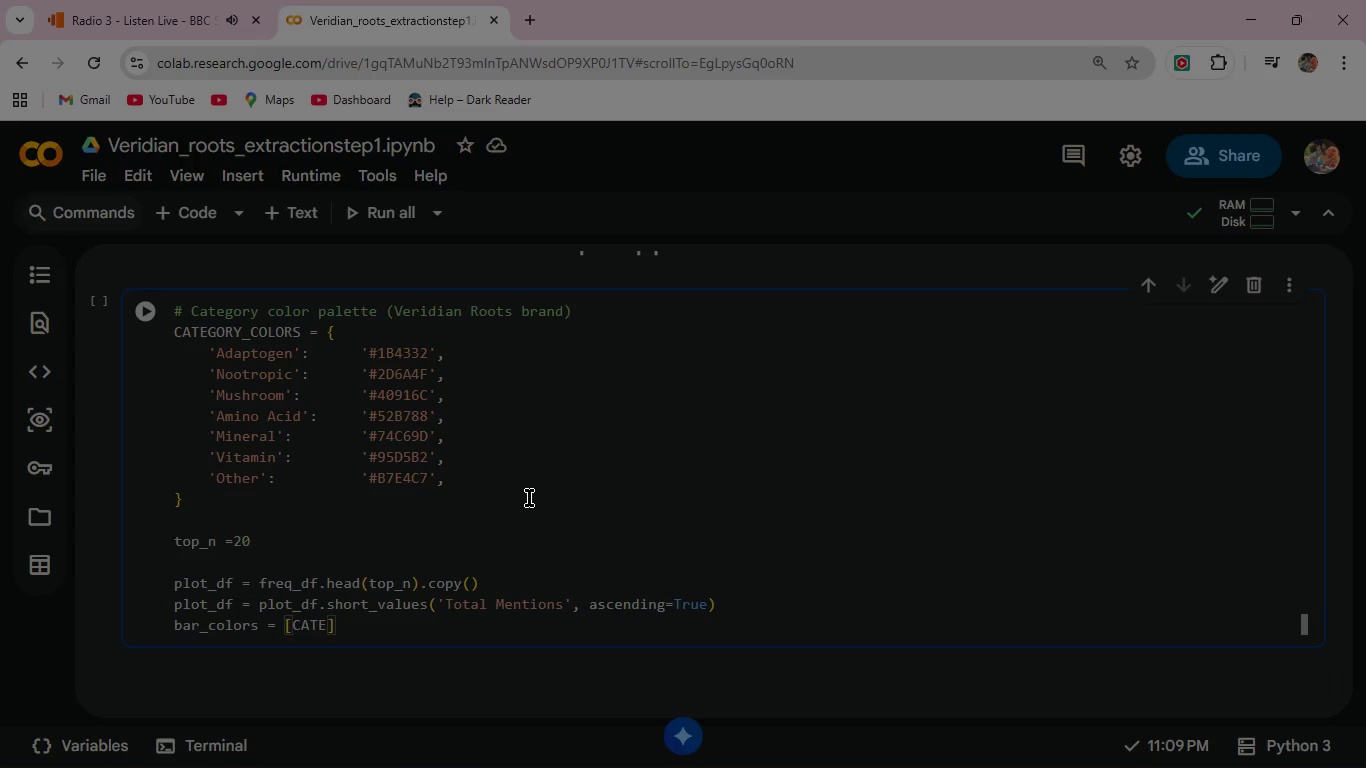 
wait(5.05)
 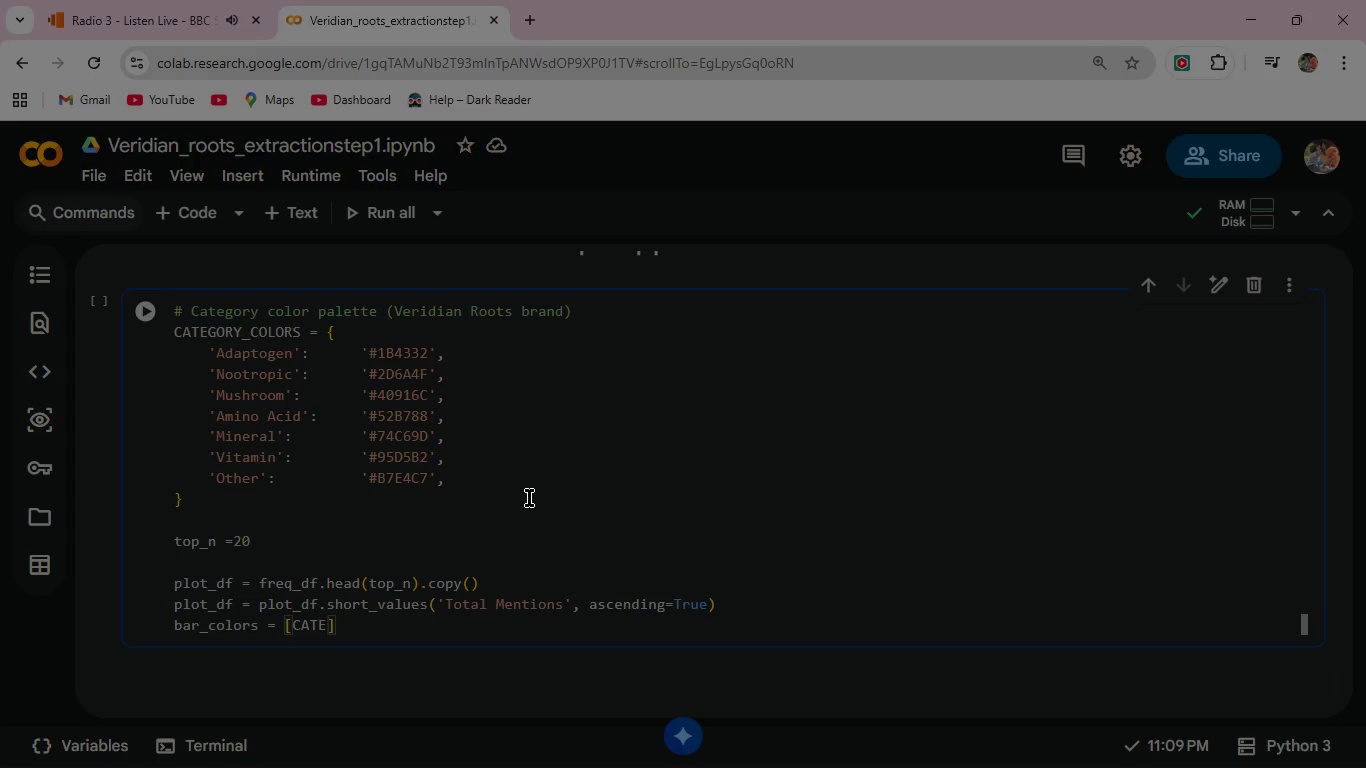 
type(GO)
 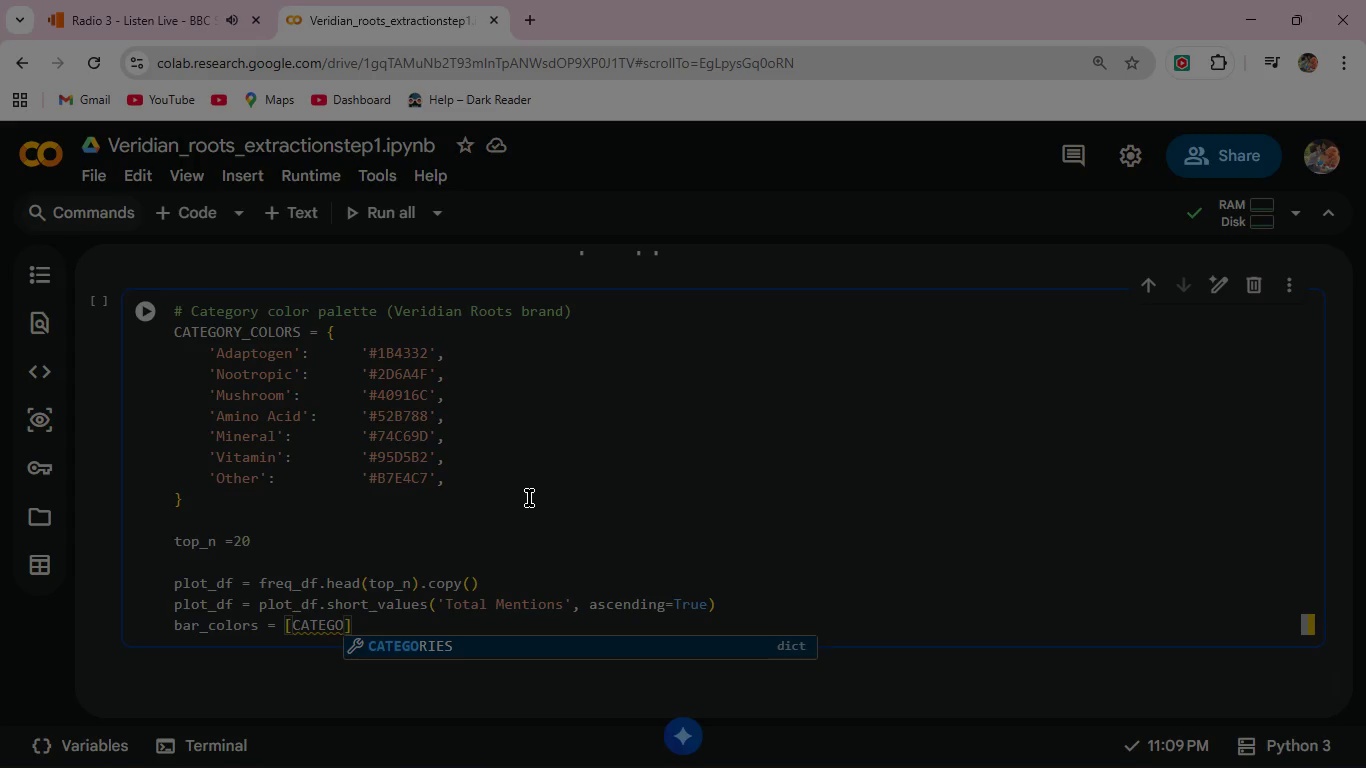 
type(RY)
 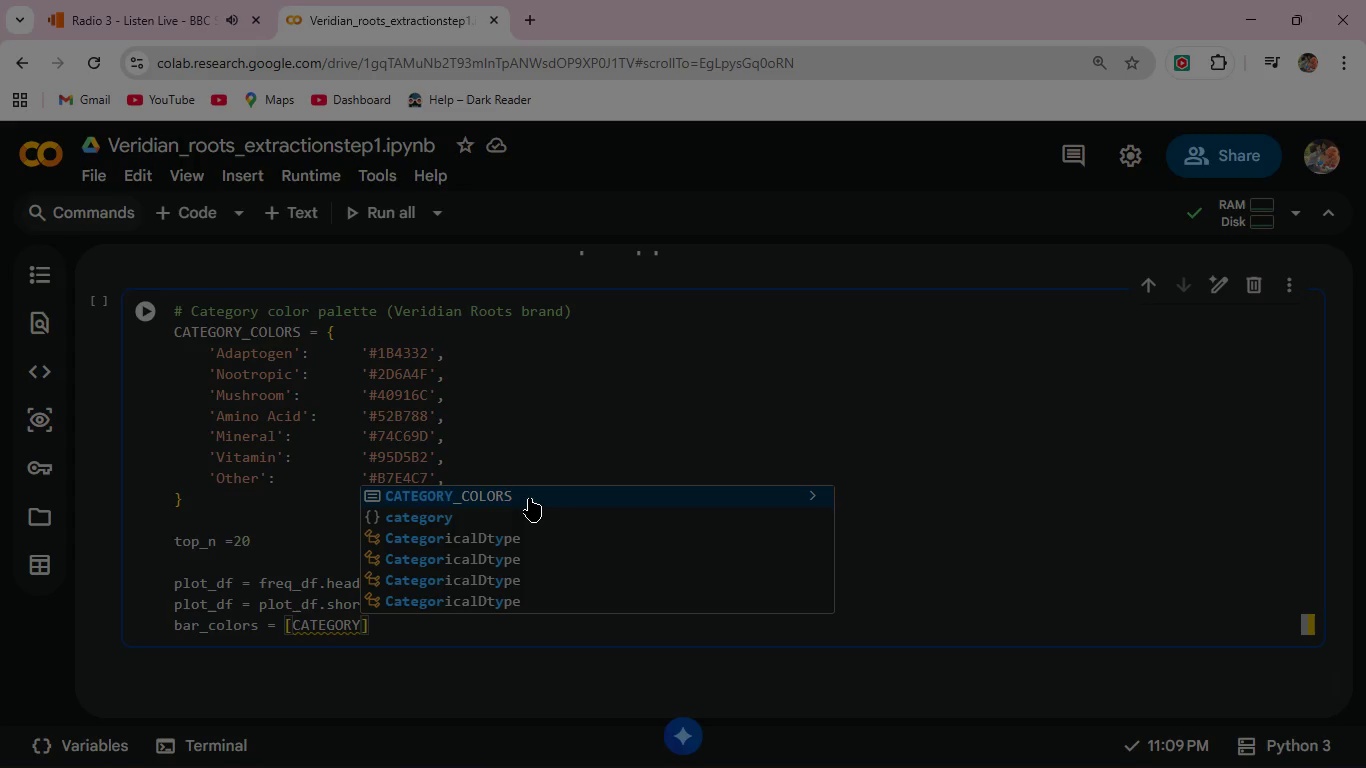 
key(Enter)
 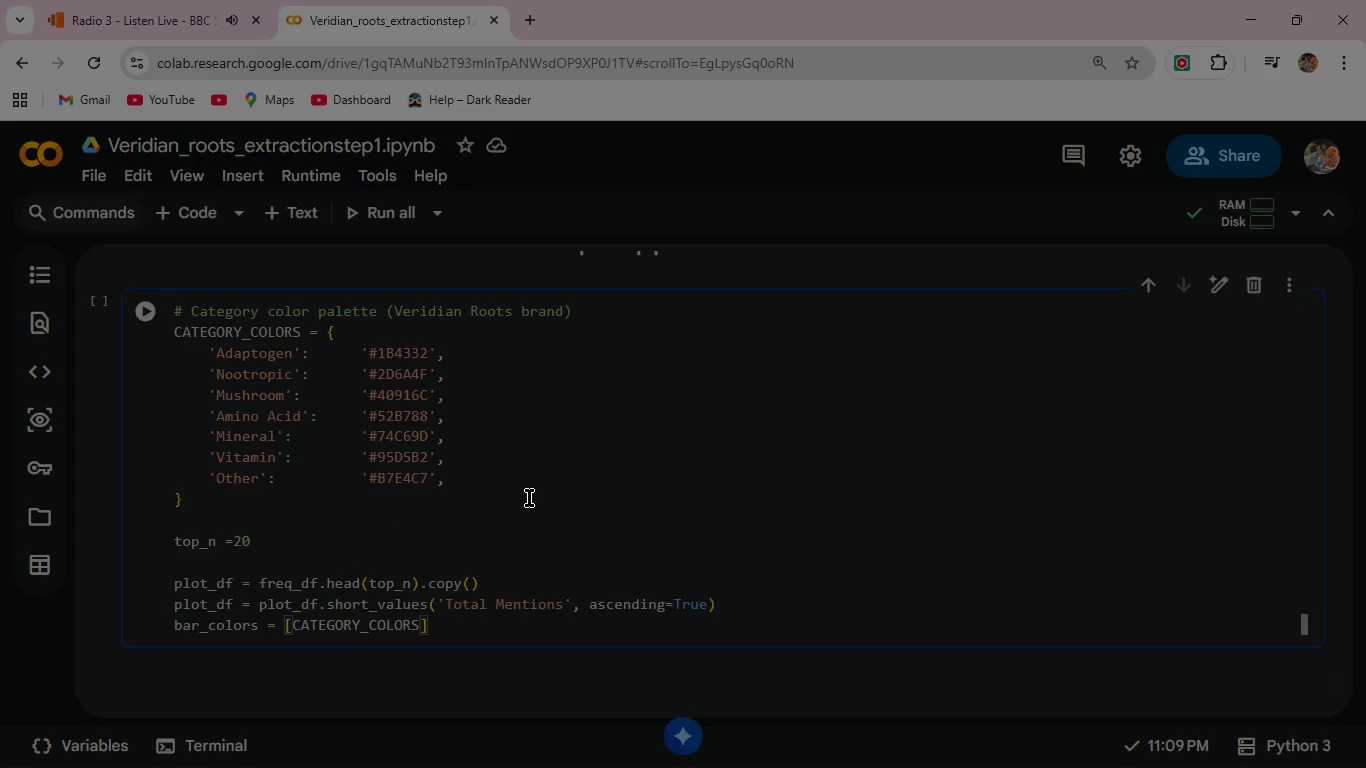 
type(.get(c, '#95D5B2)
 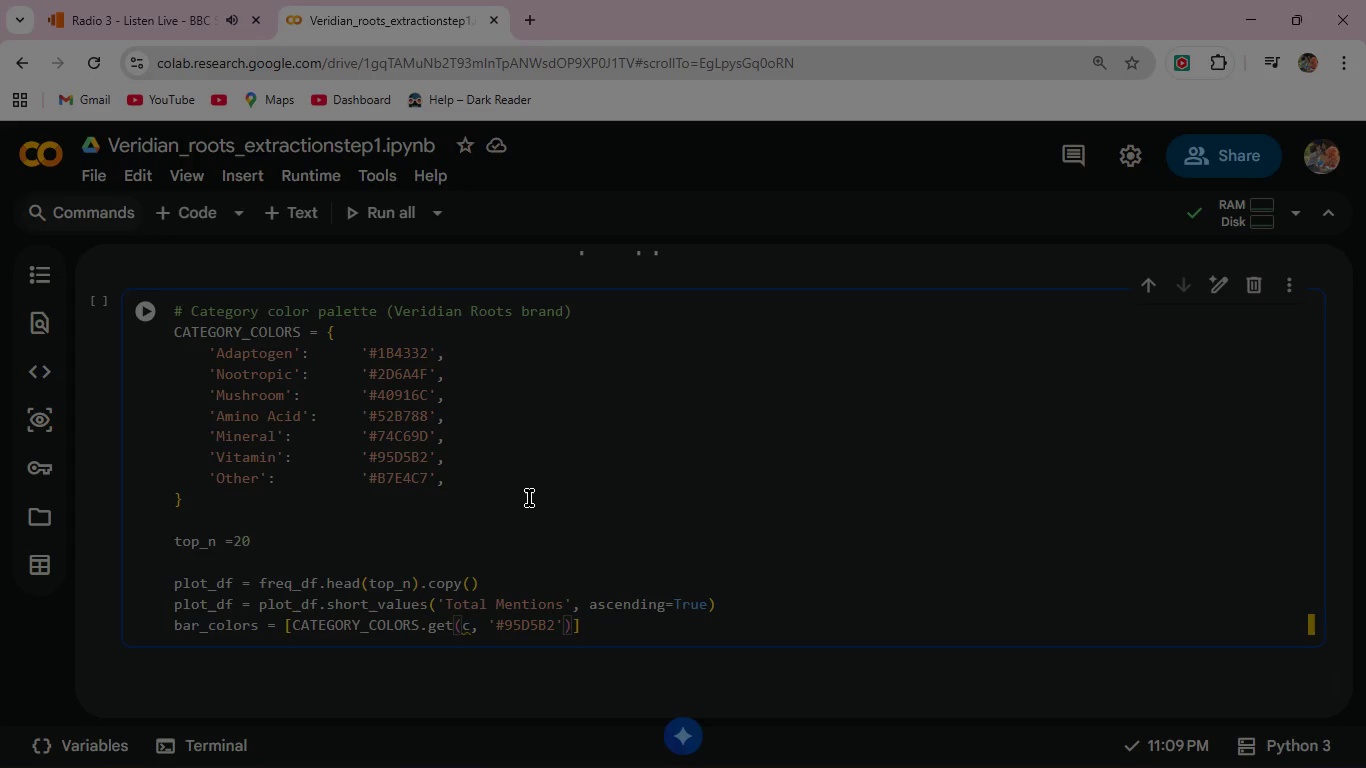 
wait(20.84)
 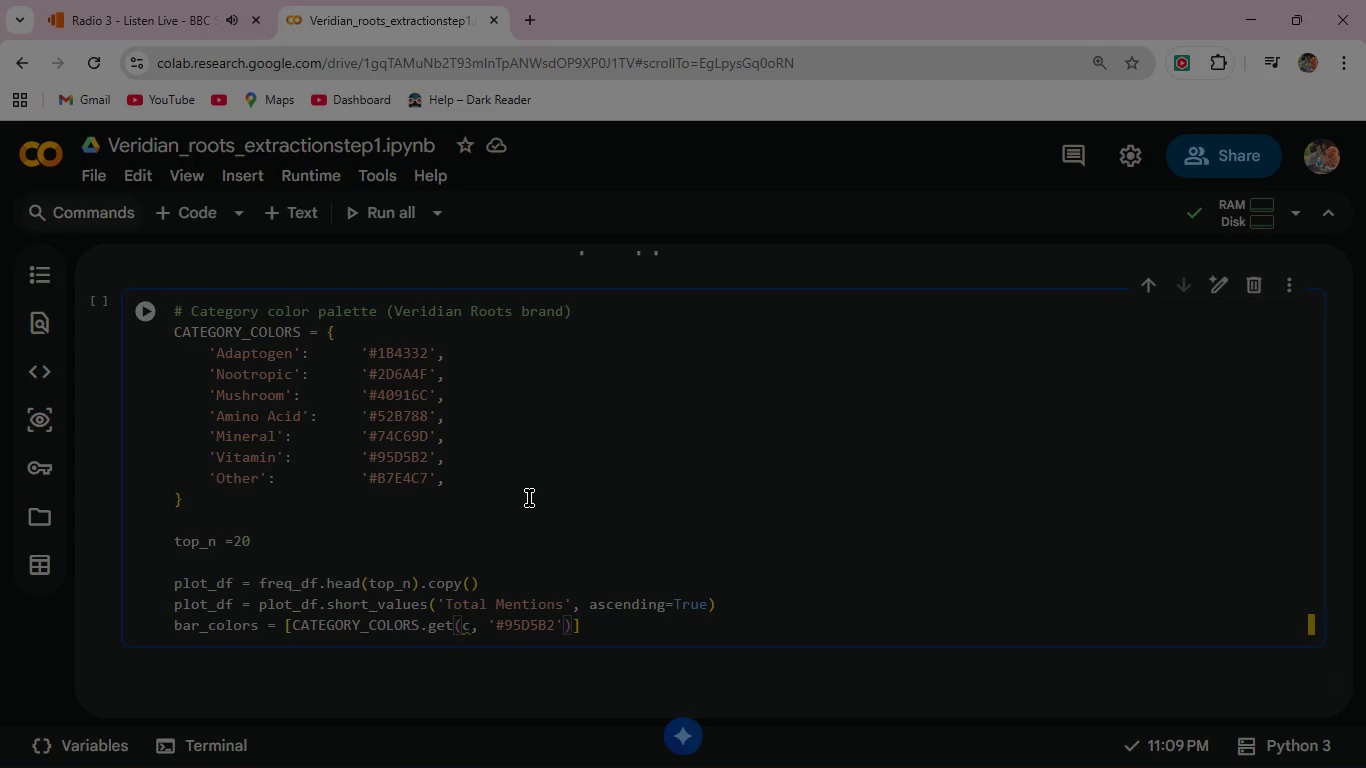 
left_click([574, 625])
 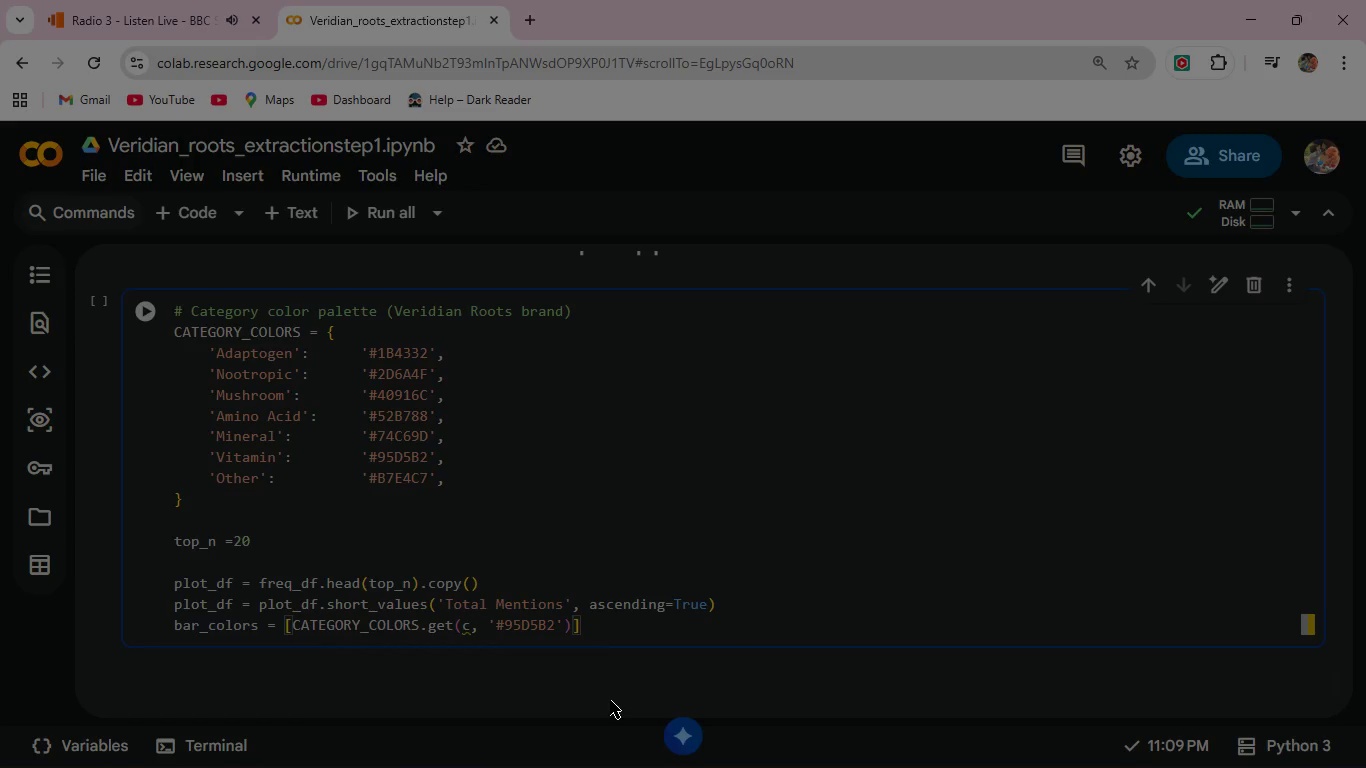 
type( for c in plot)
 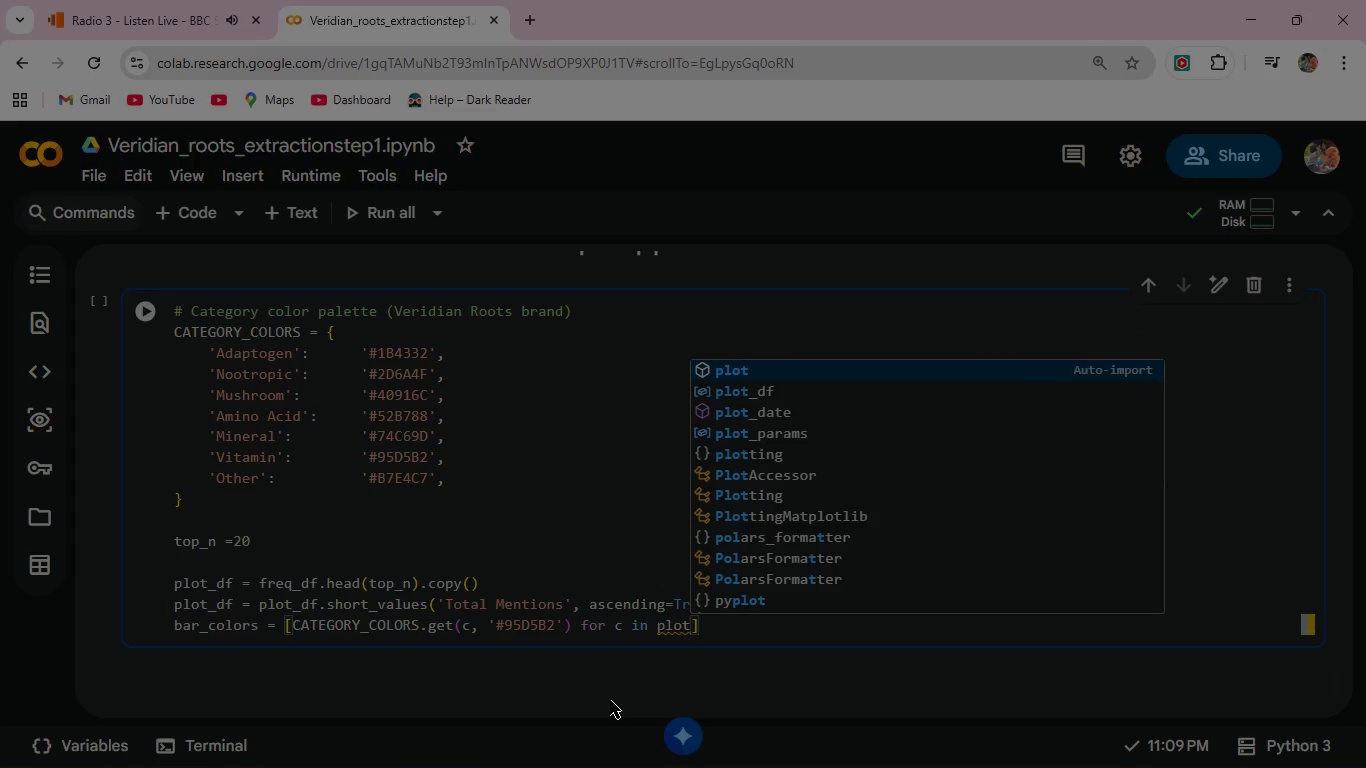 
key(ArrowDown)
 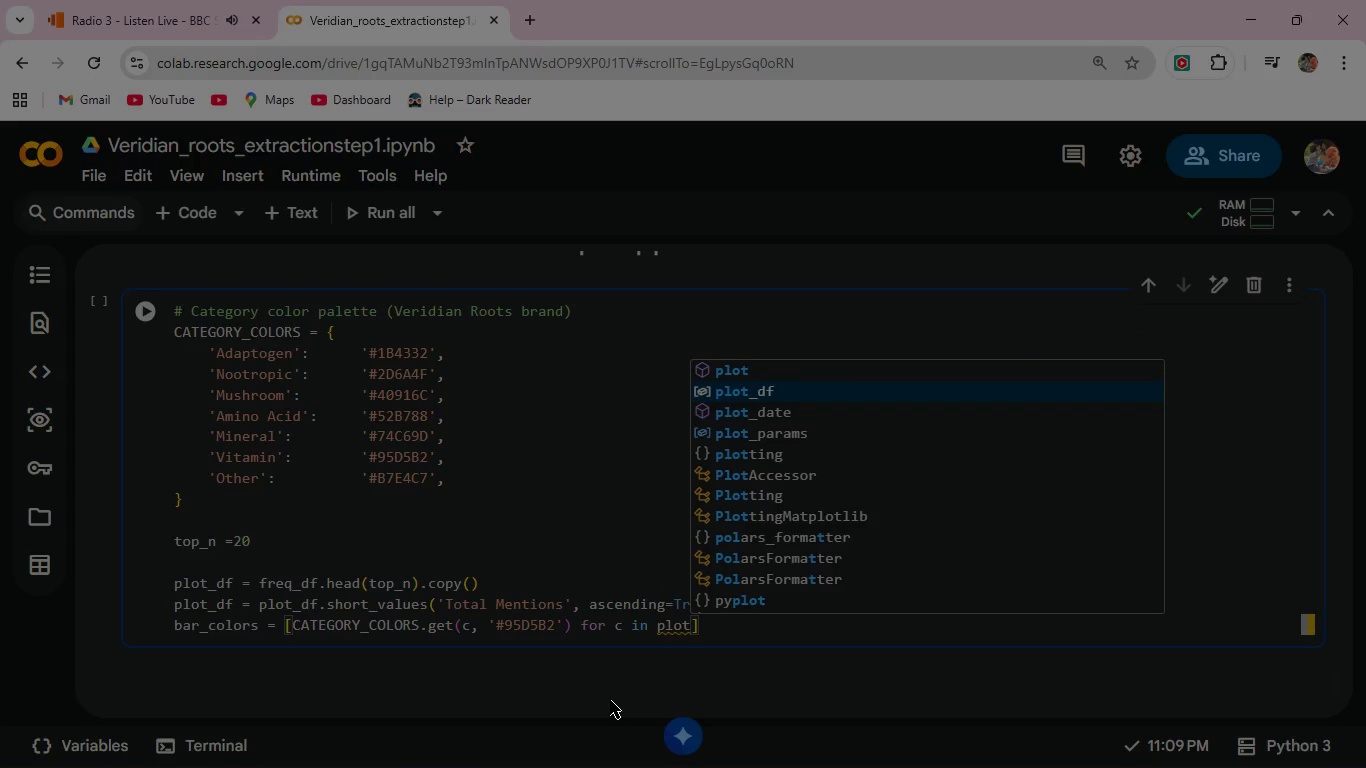 
key(Enter)
 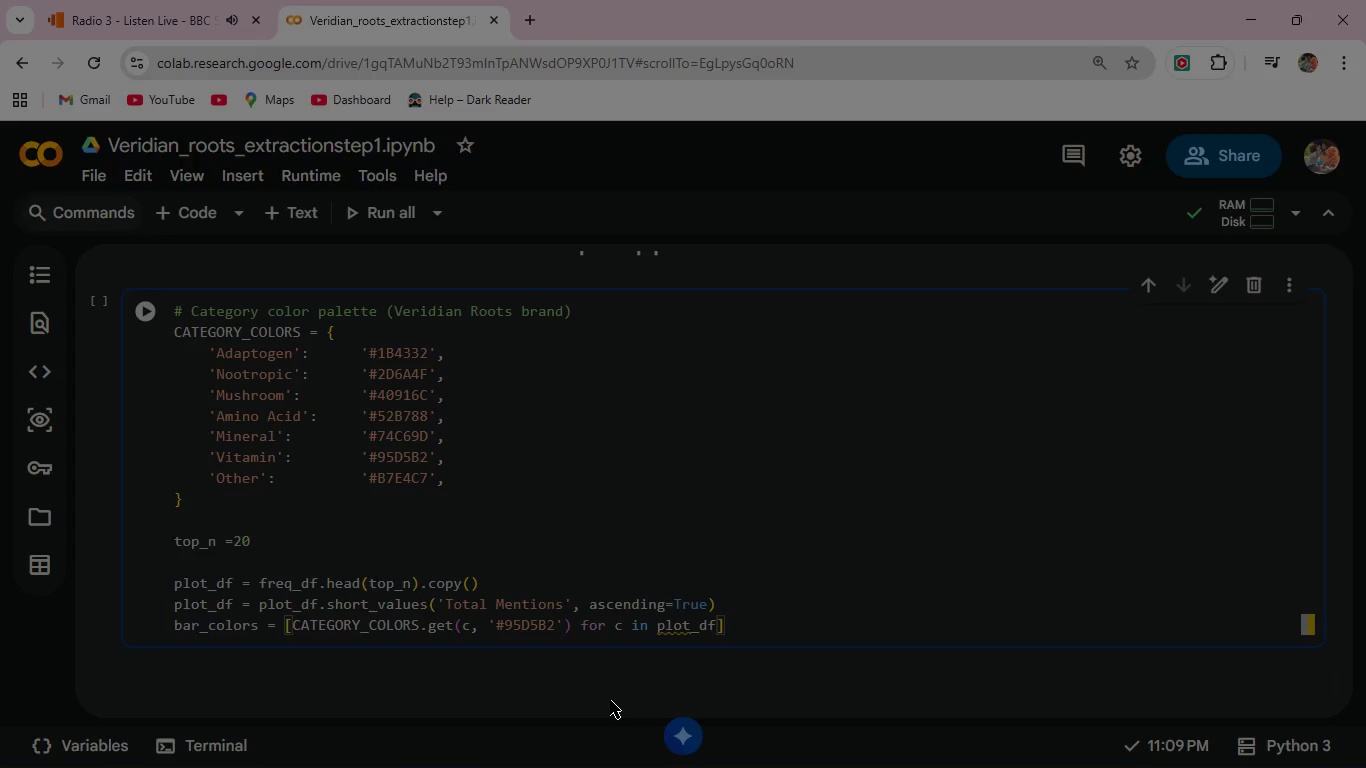 
type(['Category)
 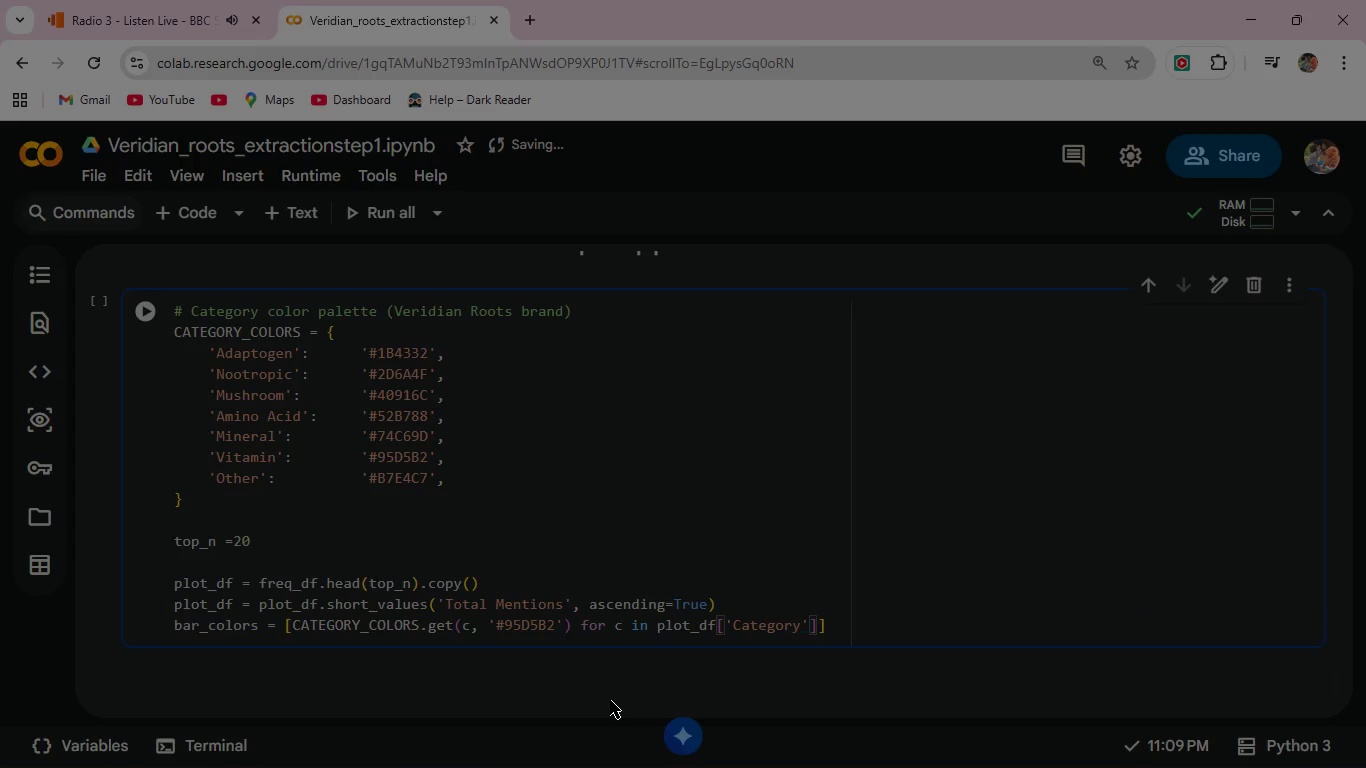 
left_click([151, 306])
 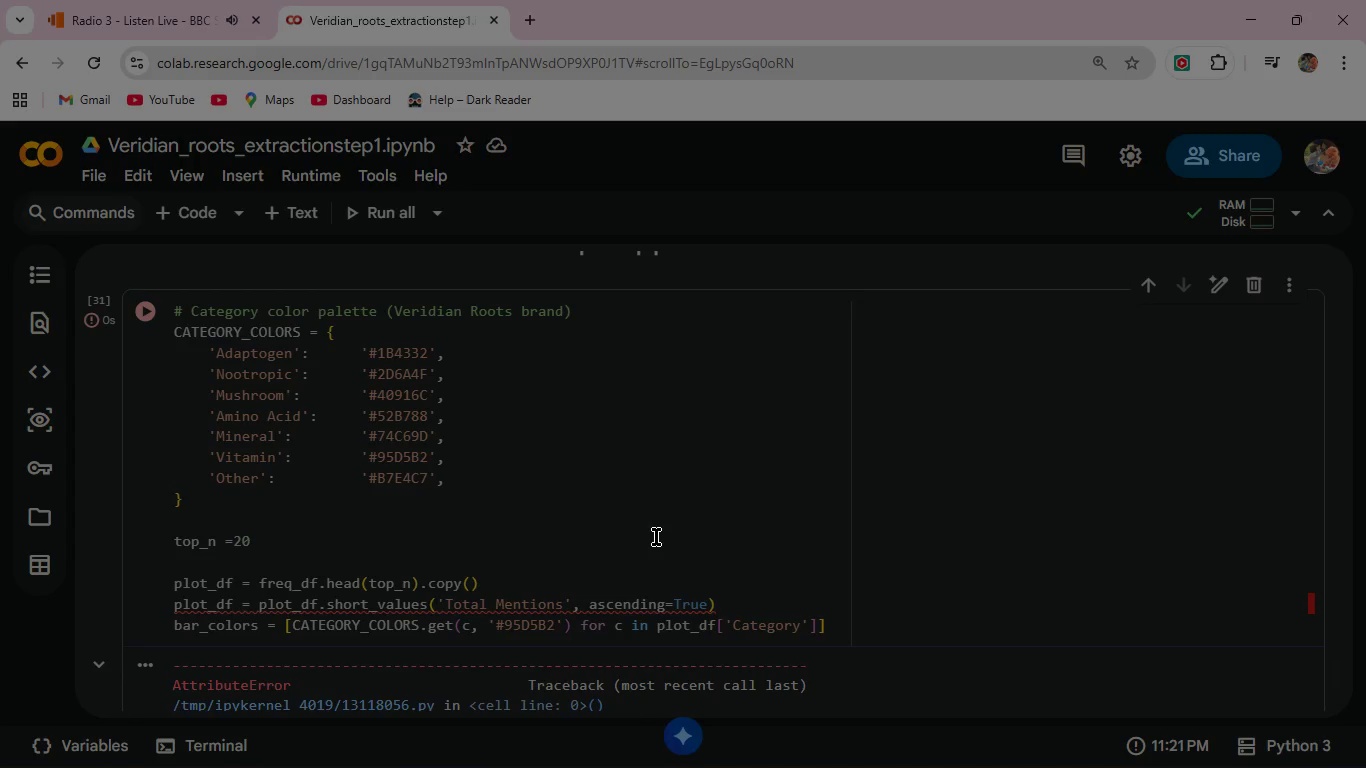 
scroll: coordinate [656, 537], scroll_direction: down, amount: 4.0
 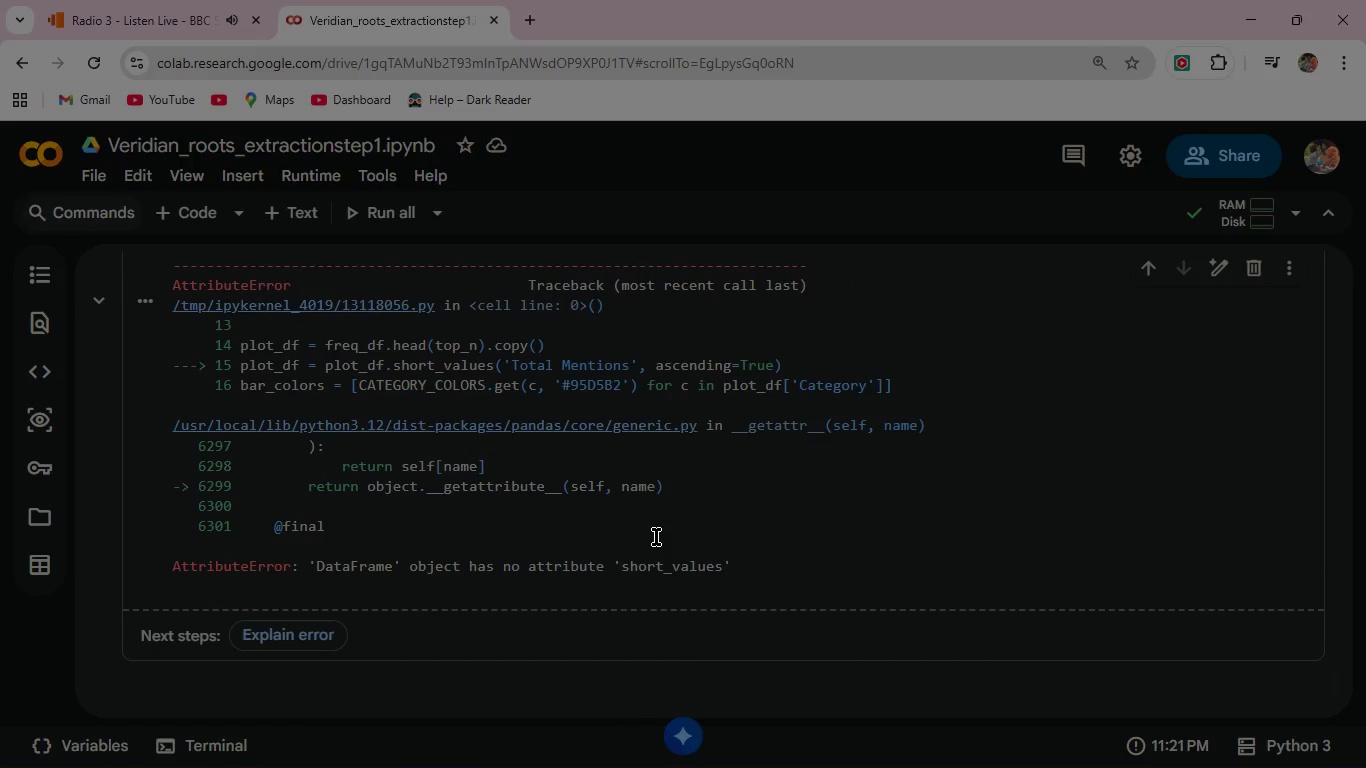 
wait(8.75)
 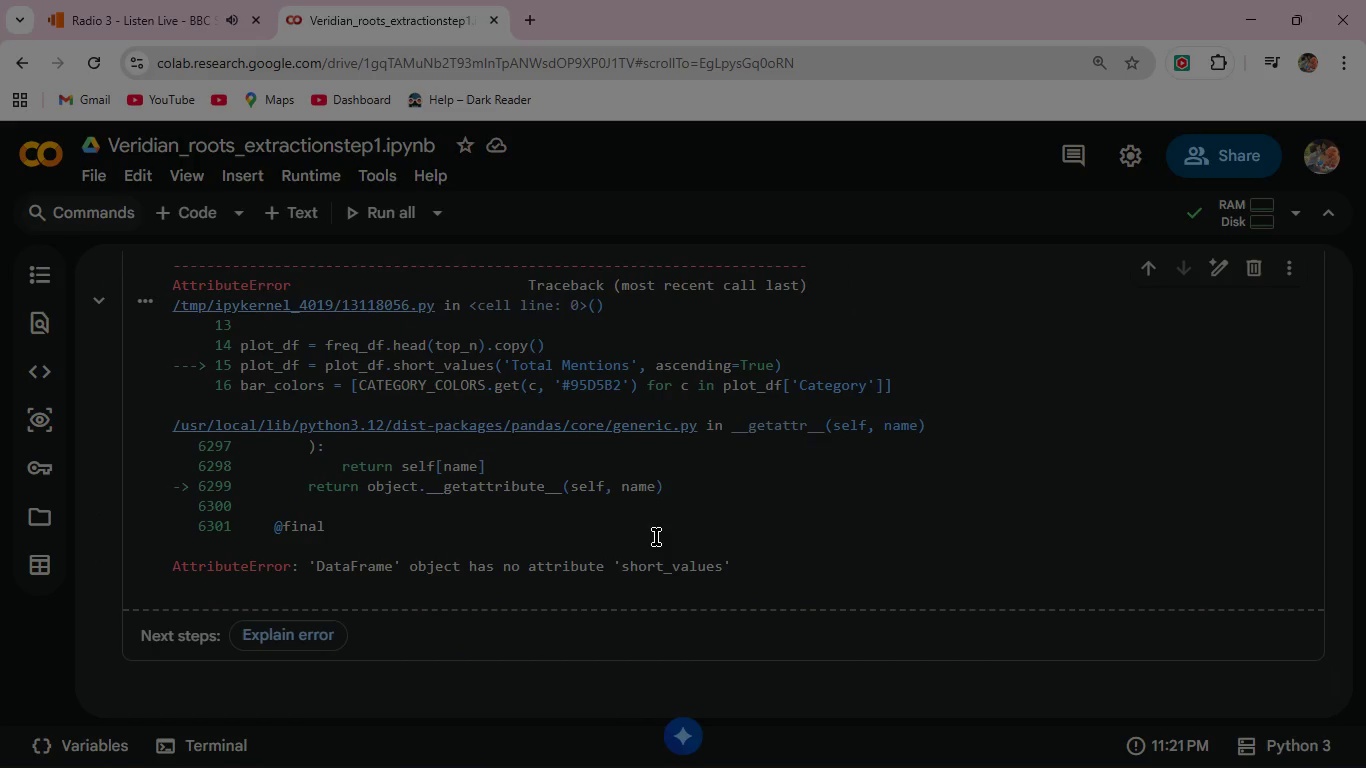 
scroll: coordinate [656, 537], scroll_direction: up, amount: 3.0
 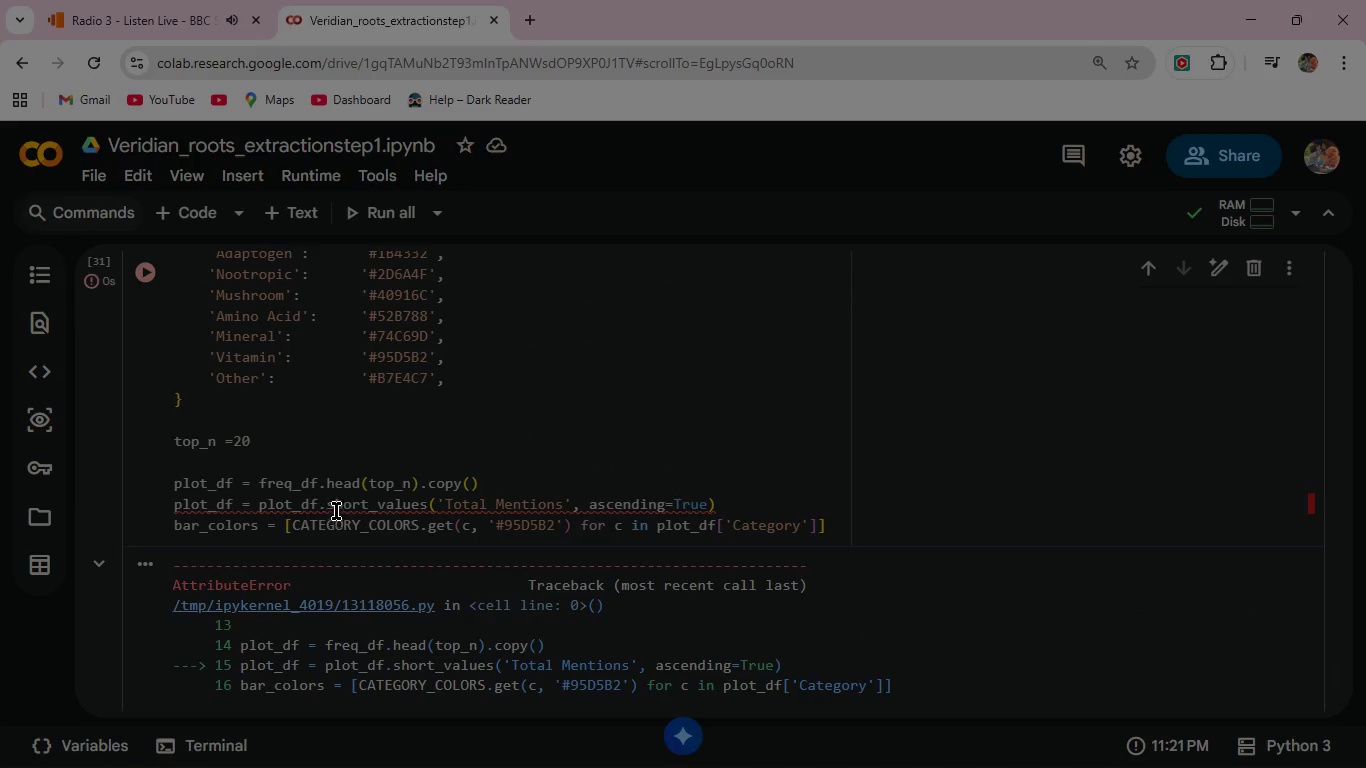 
left_click([345, 504])
 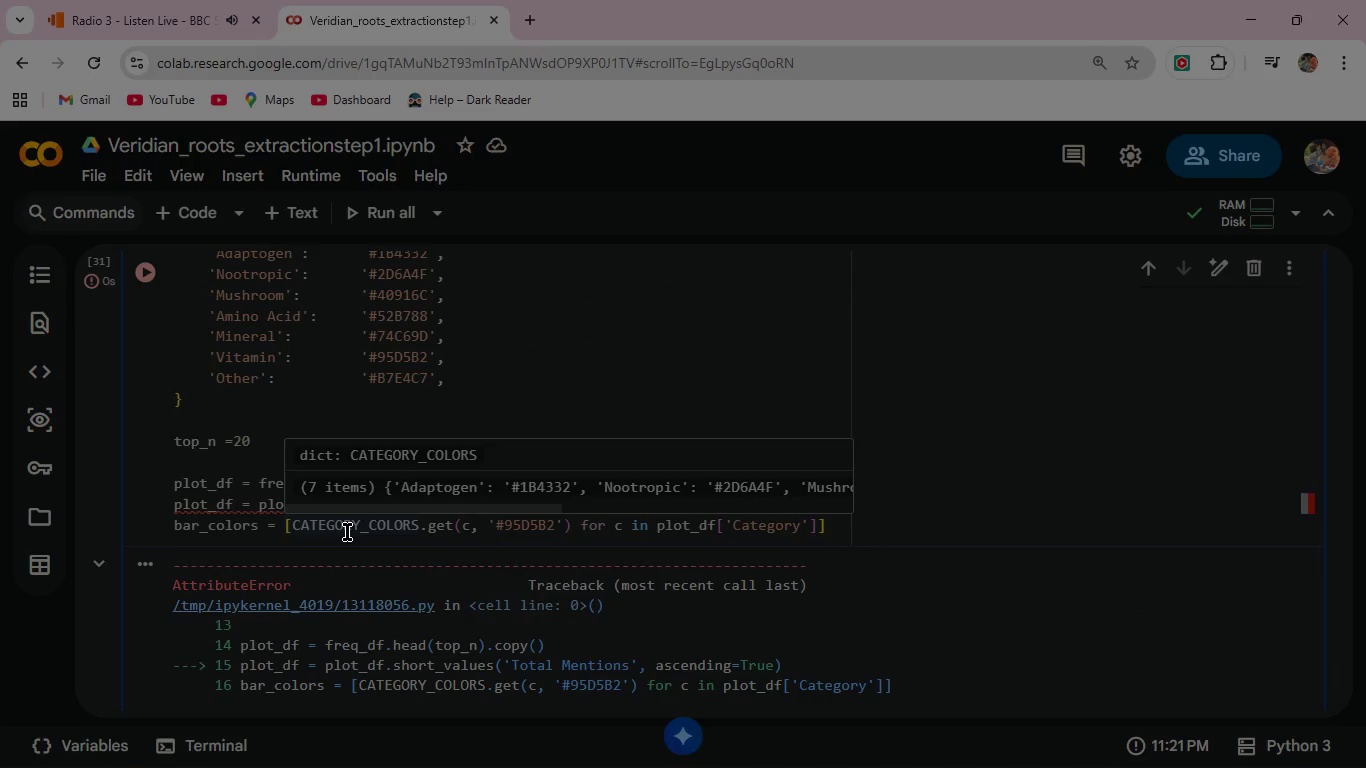 
key(Backspace)
 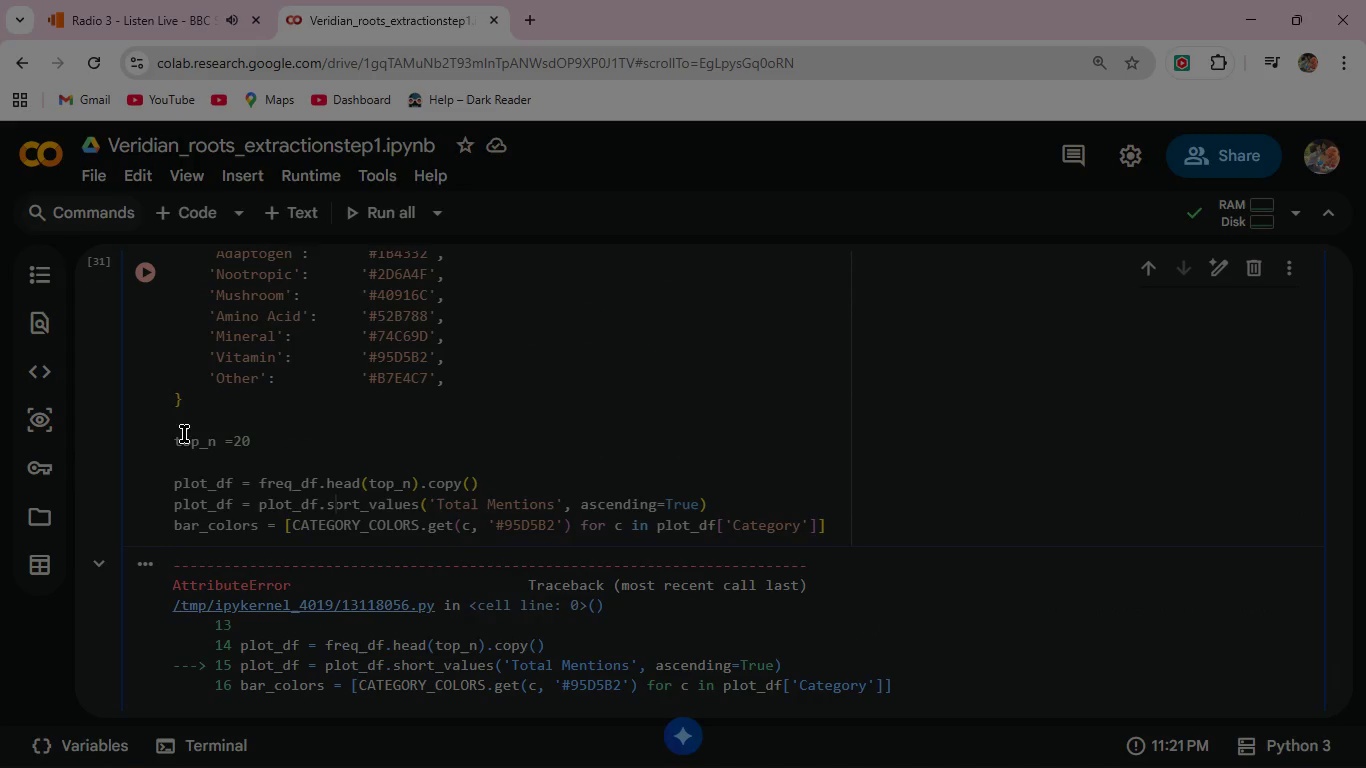 
left_click([144, 269])
 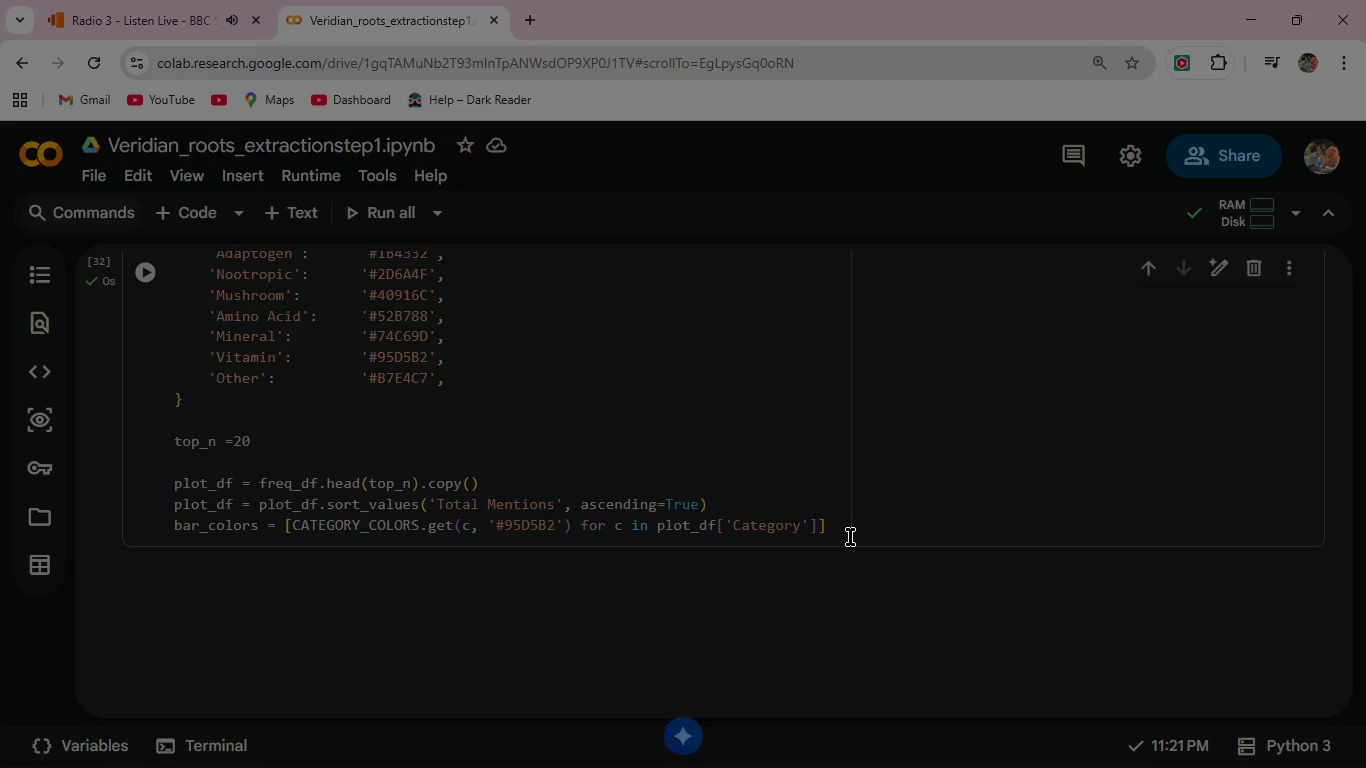 
left_click([851, 528])
 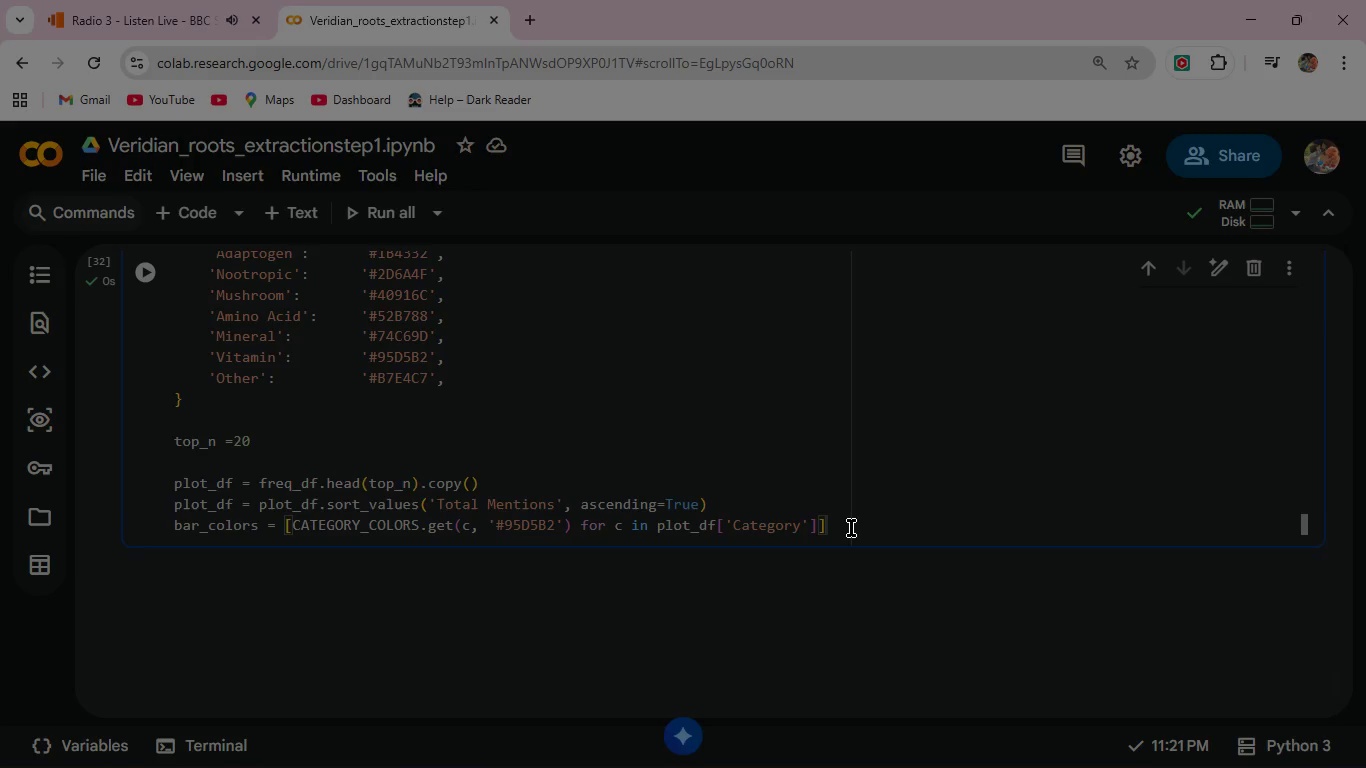 
wait(9.28)
 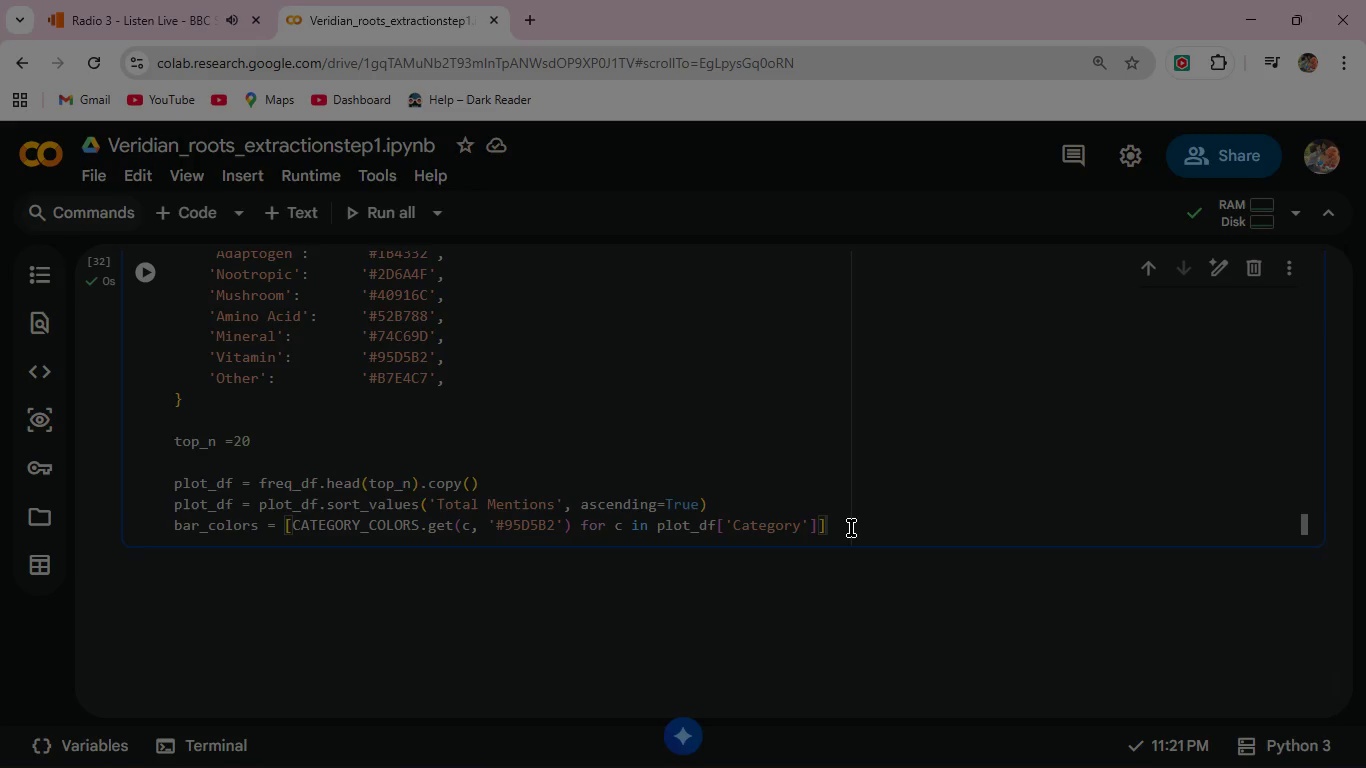 
left_click([1253, 9])